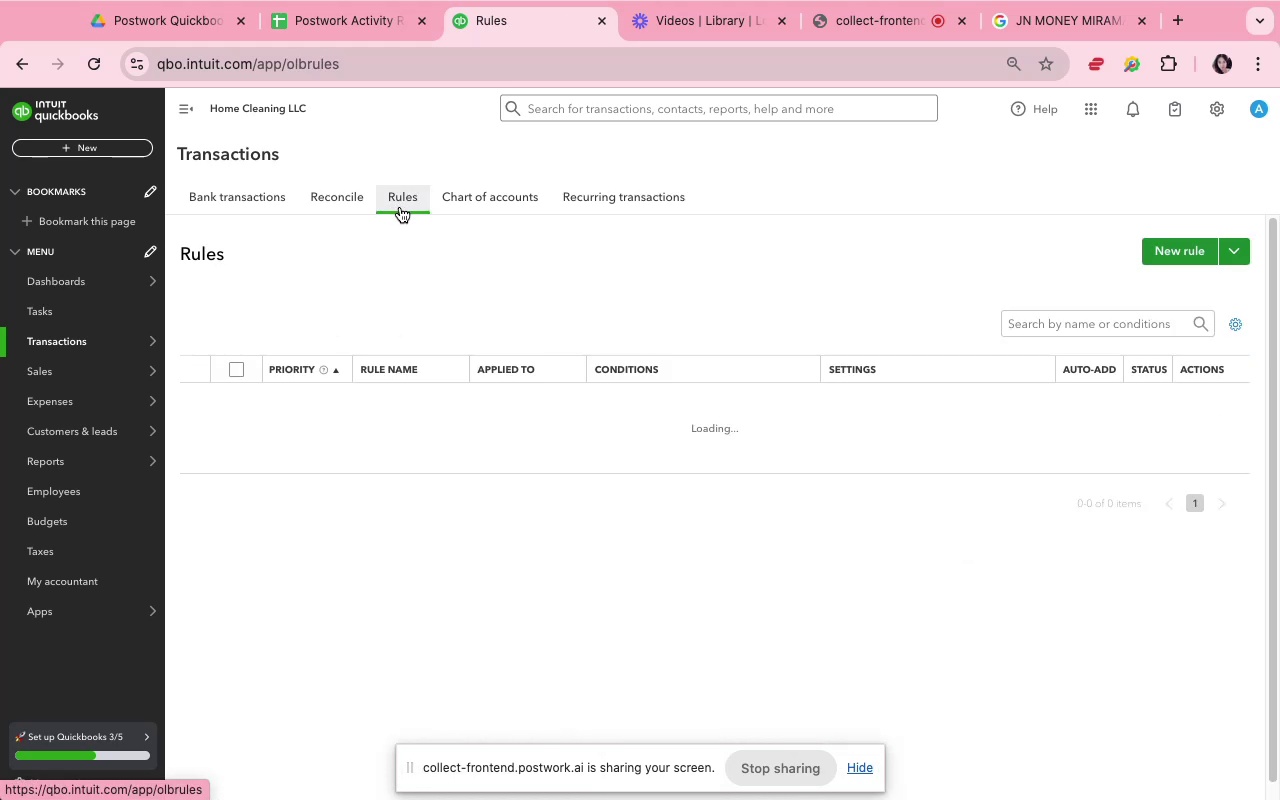 
scroll: coordinate [1031, 543], scroll_direction: down, amount: 9.0
 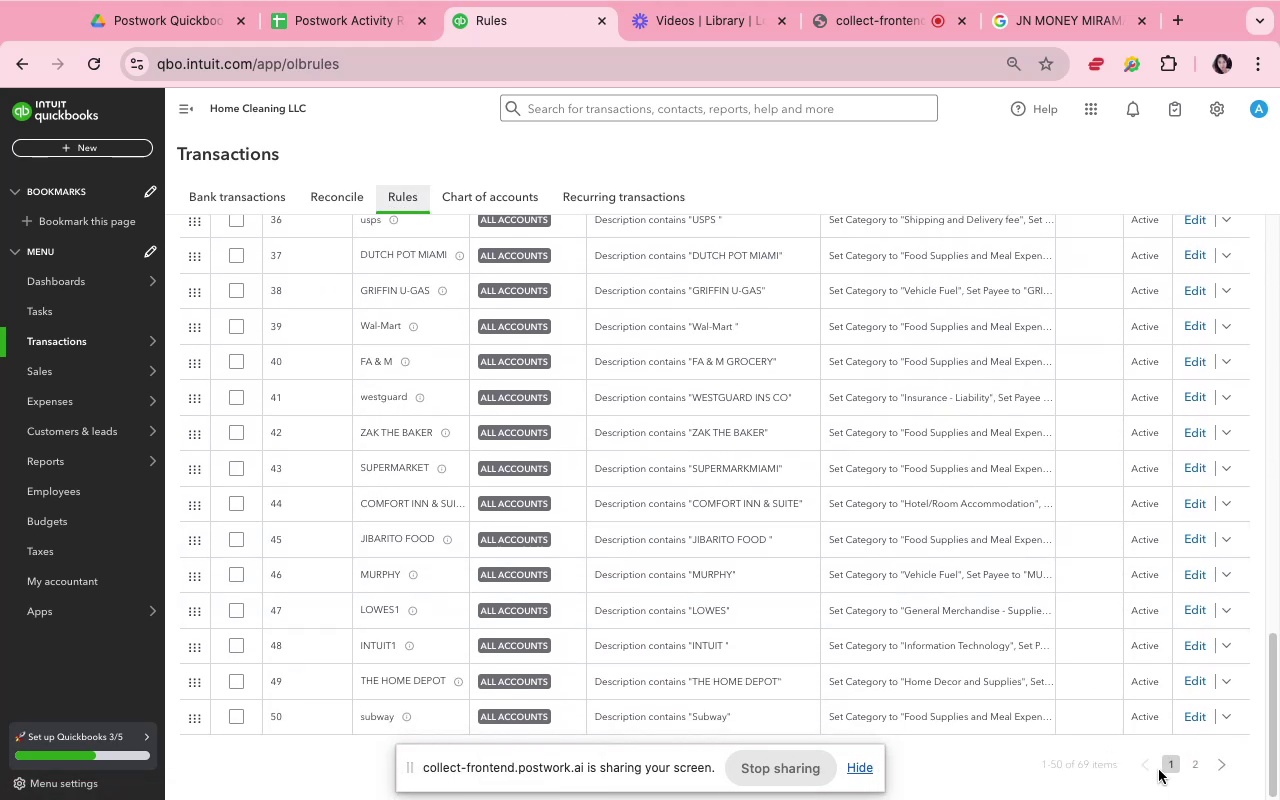 
left_click([1194, 767])
 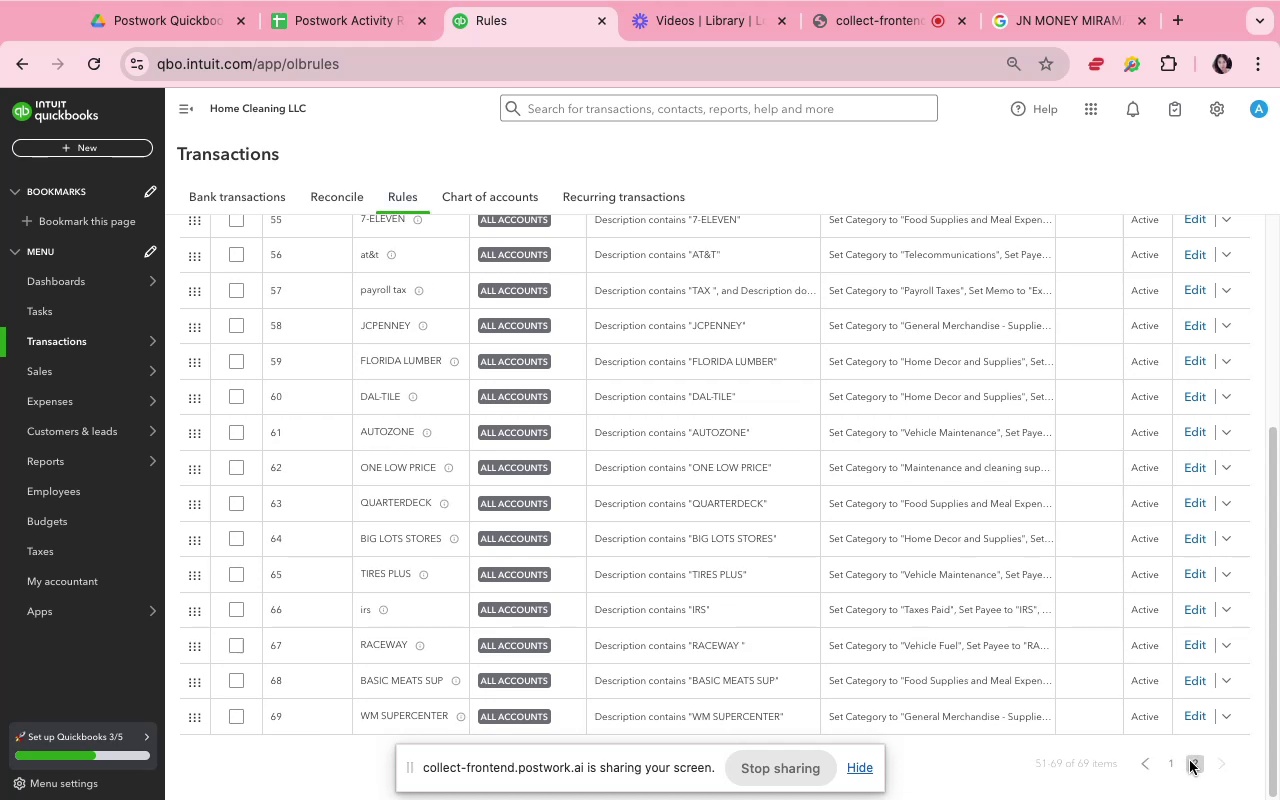 
wait(7.66)
 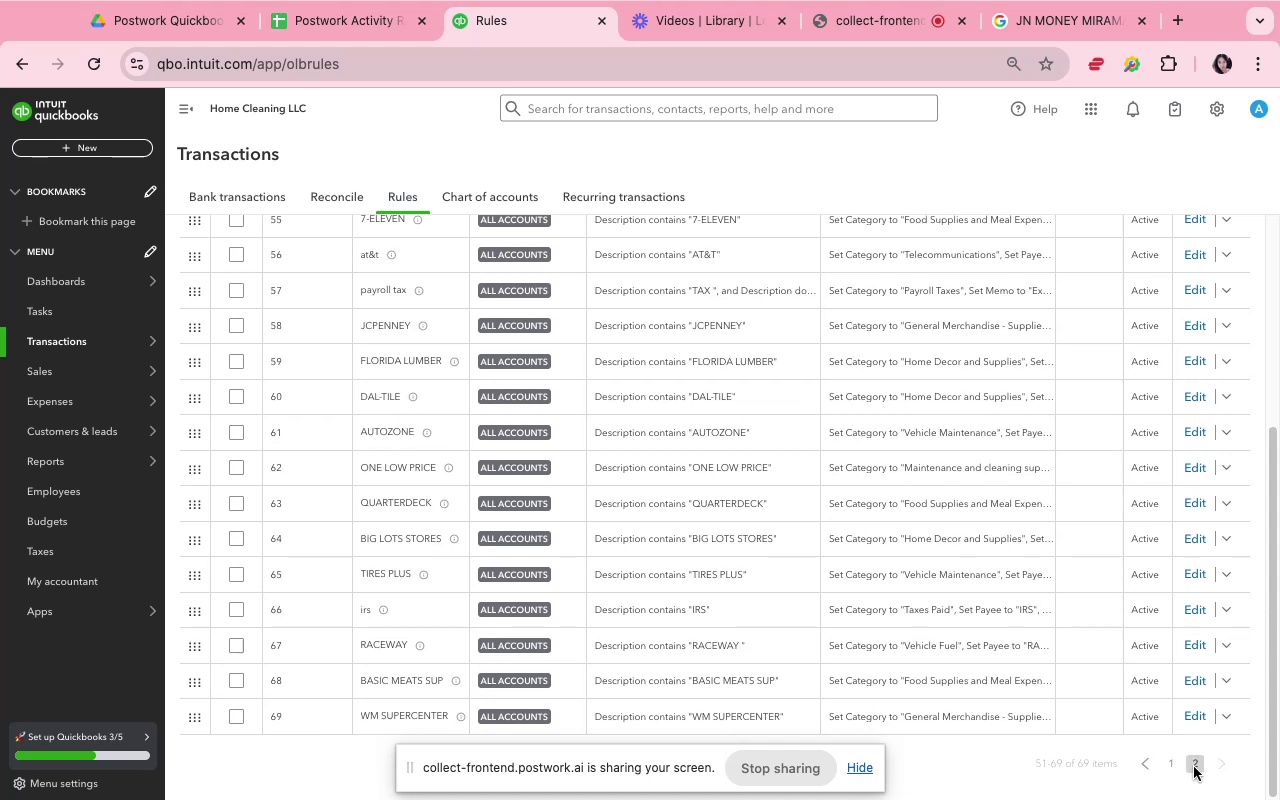 
scroll: coordinate [964, 442], scroll_direction: up, amount: 15.0
 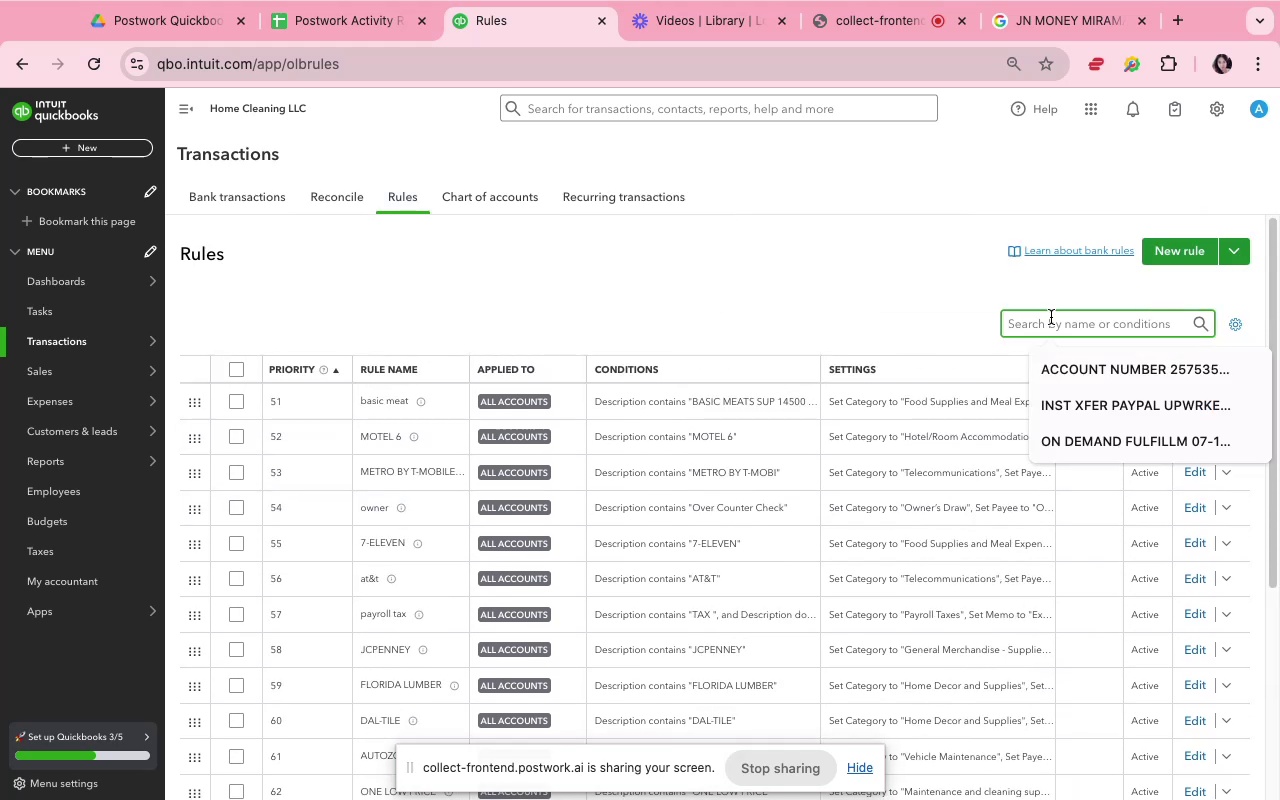 
type(wi)
 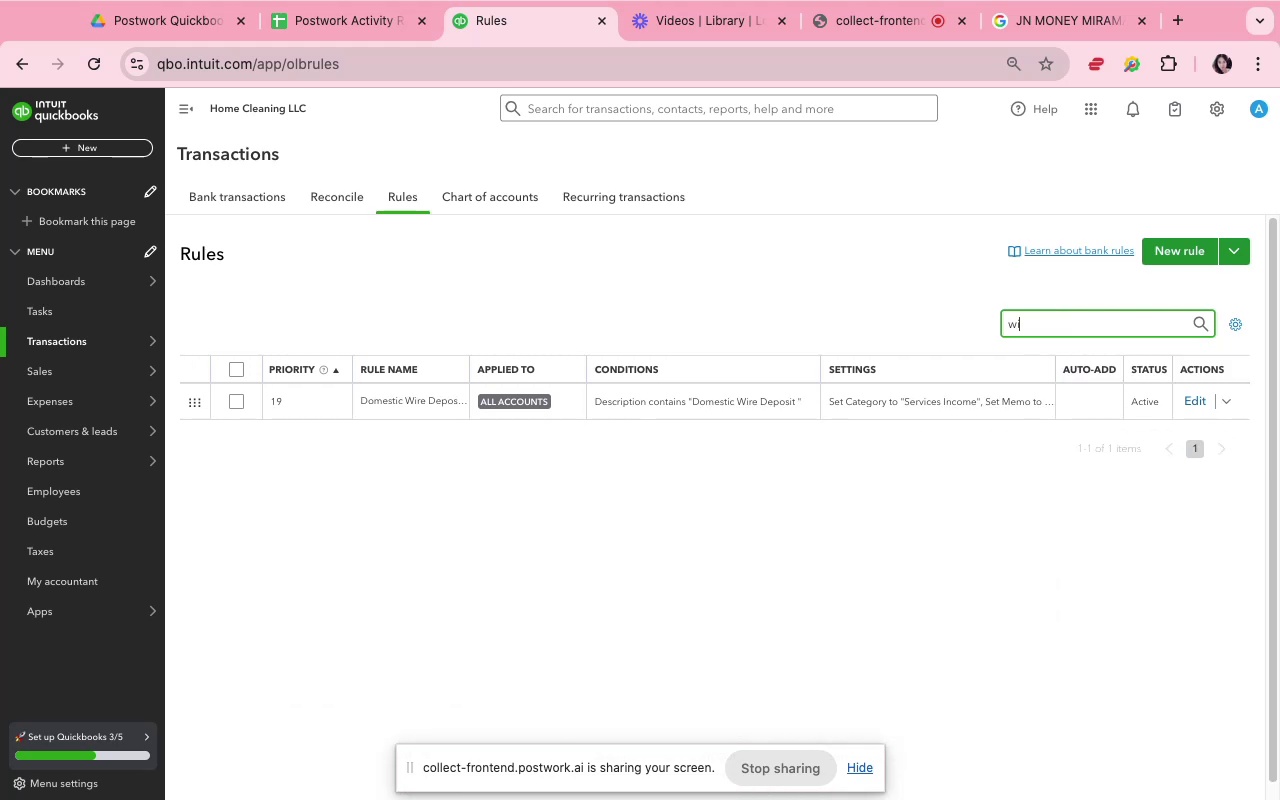 
wait(5.72)
 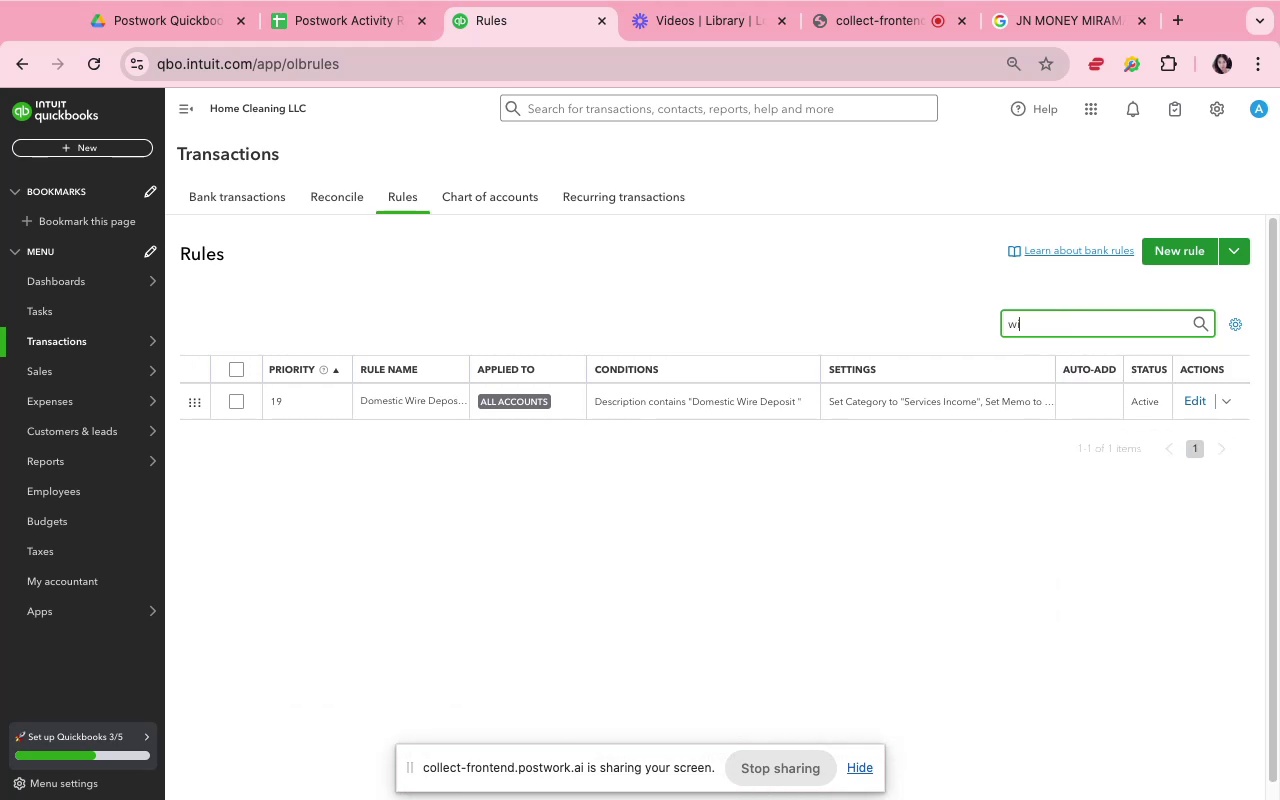 
key(Backspace)
 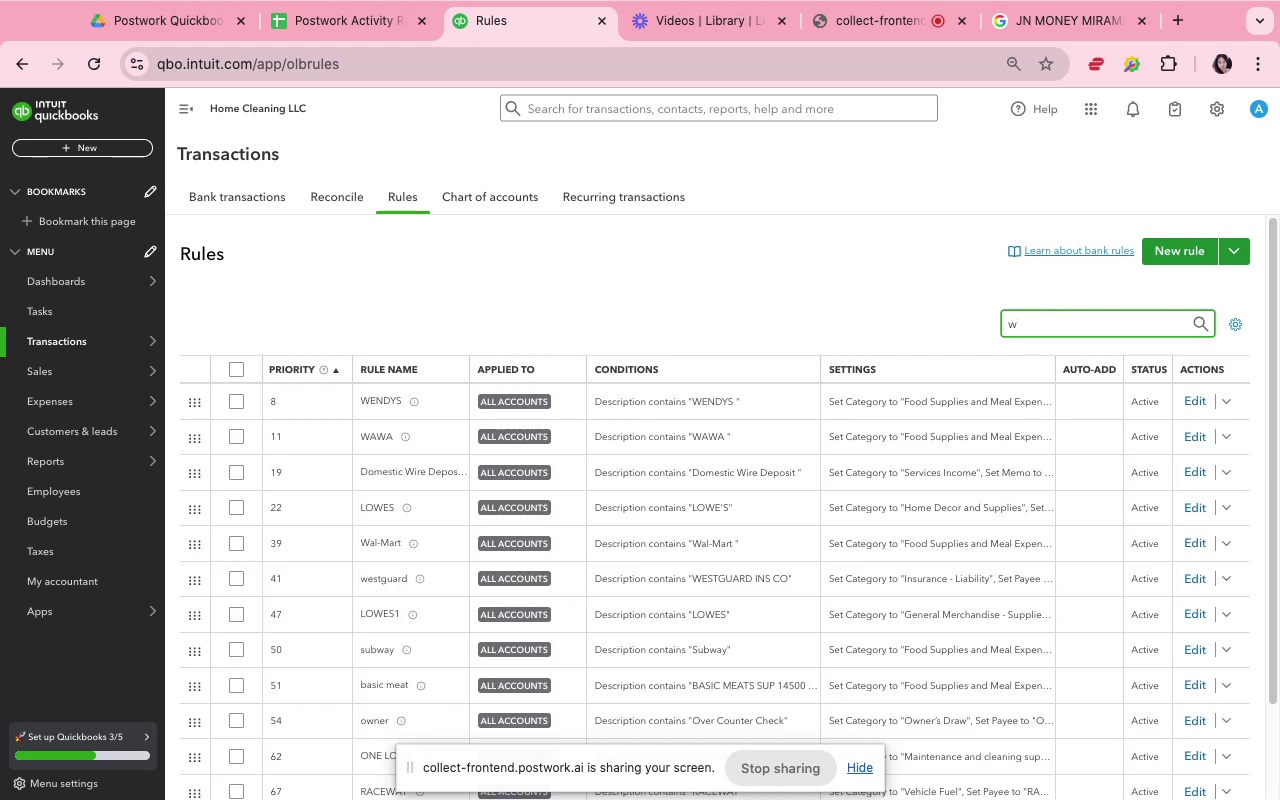 
key(Backspace)
 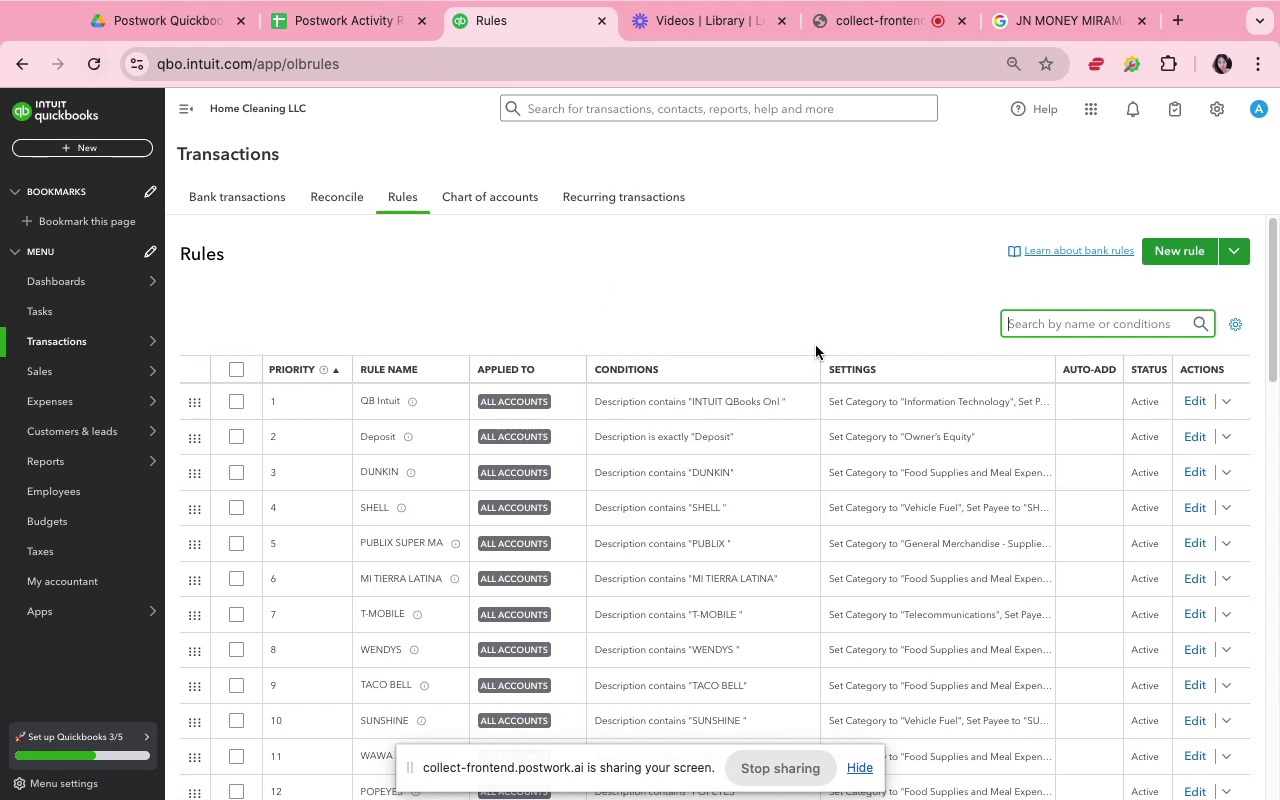 
wait(6.4)
 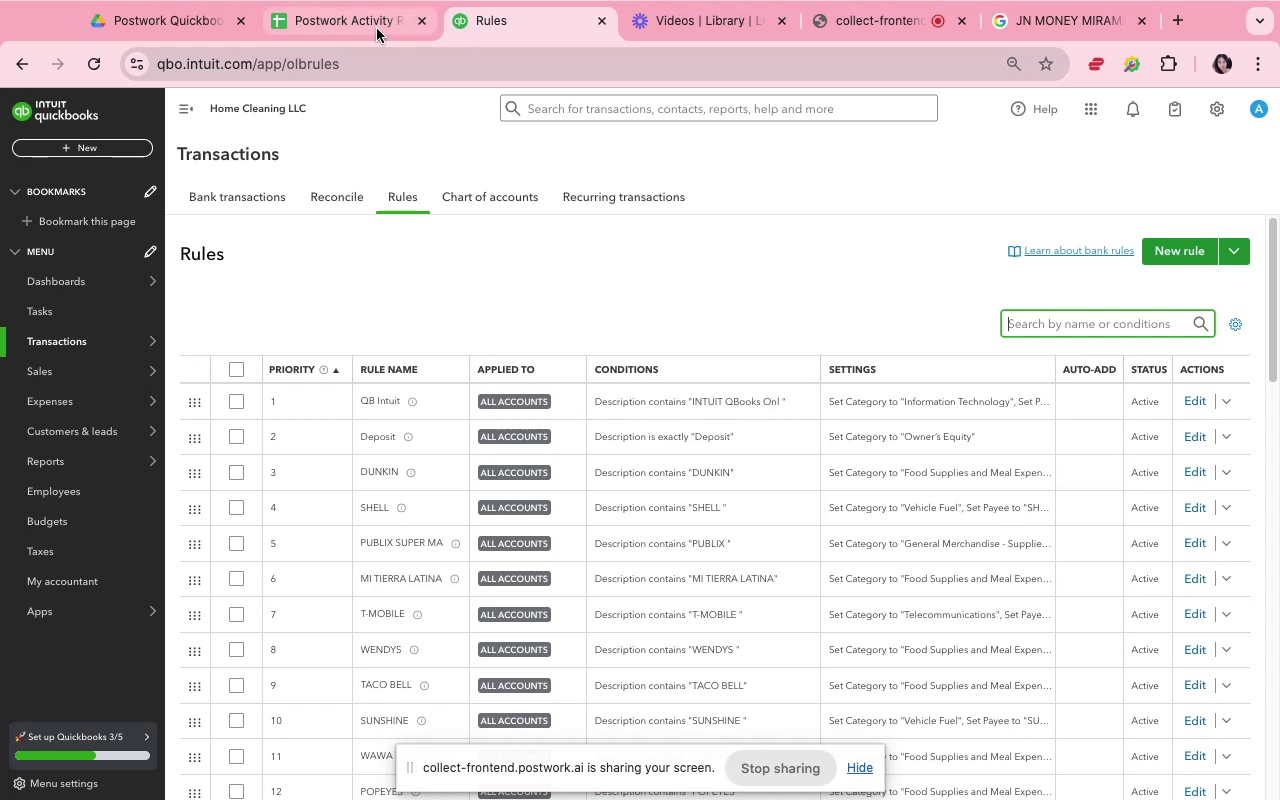 
left_click([1227, 258])
 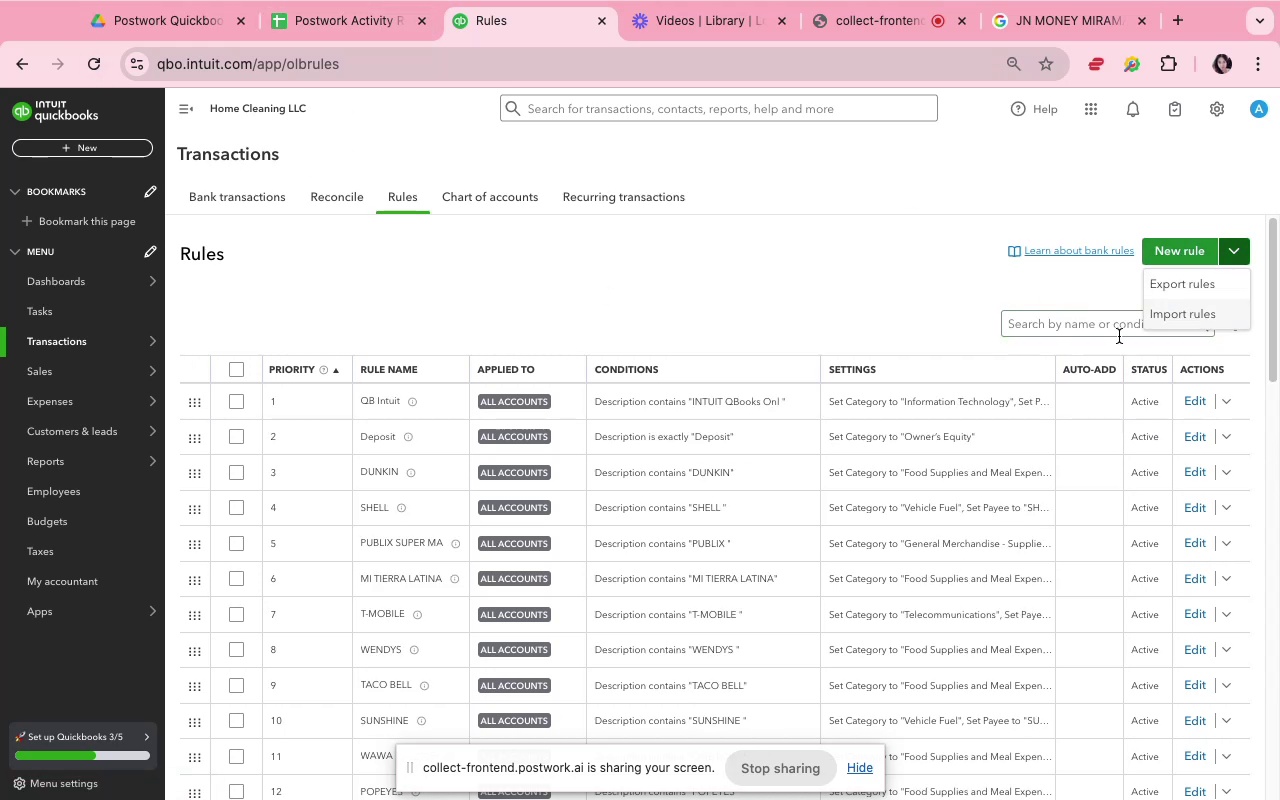 
left_click([1040, 294])
 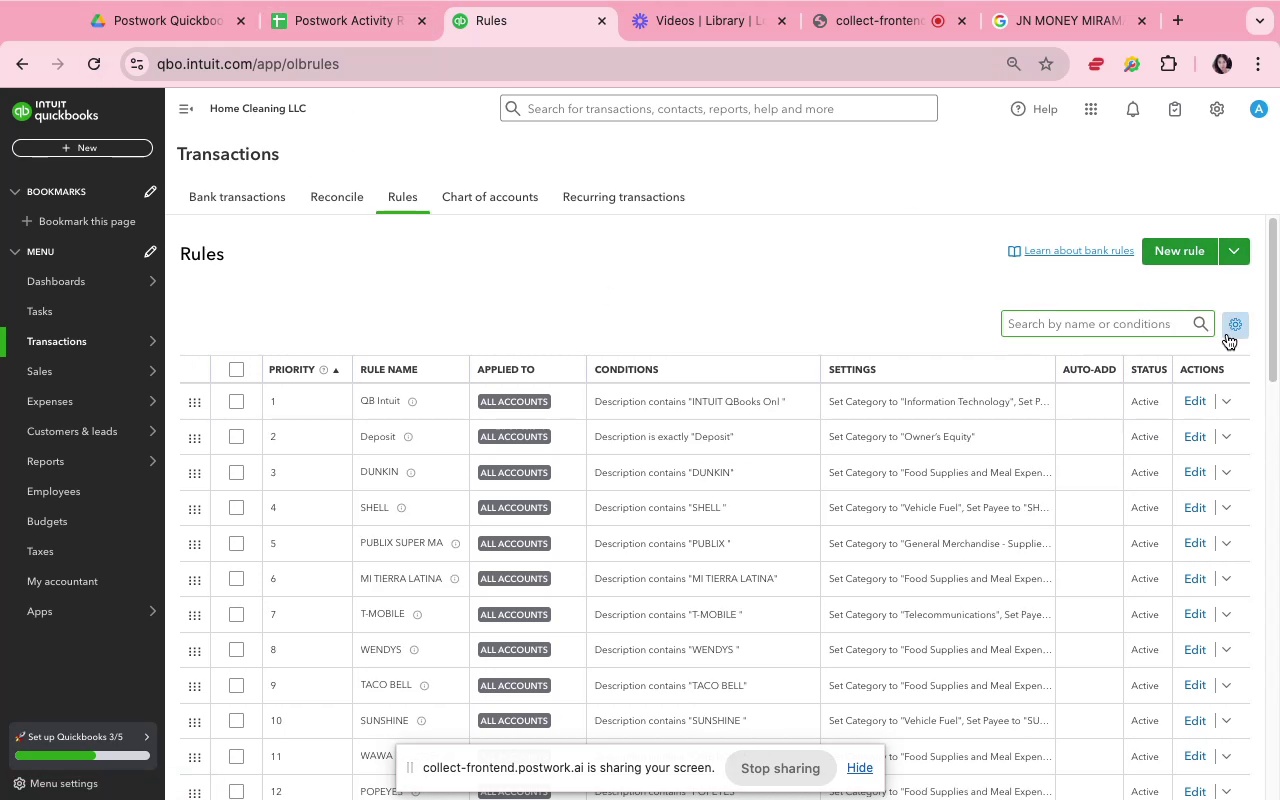 
left_click([1233, 326])
 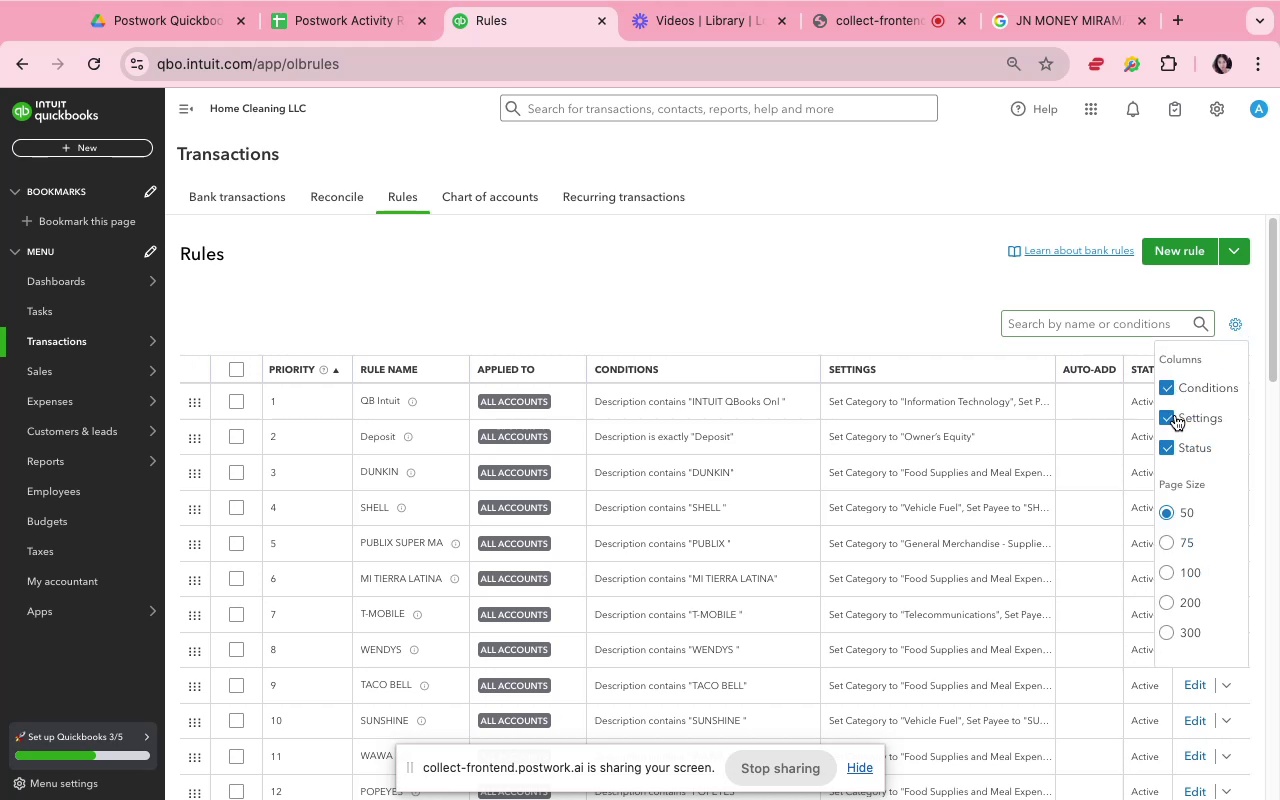 
wait(11.44)
 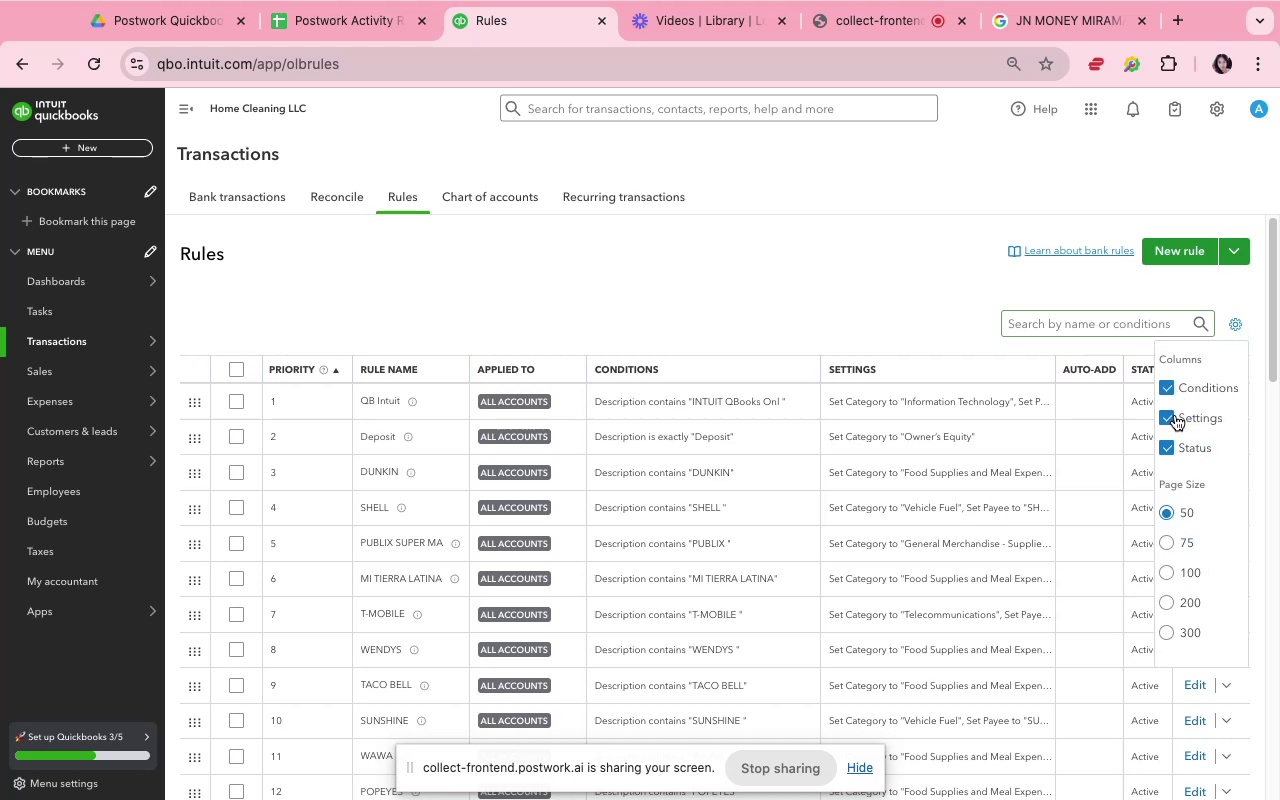 
left_click([248, 196])
 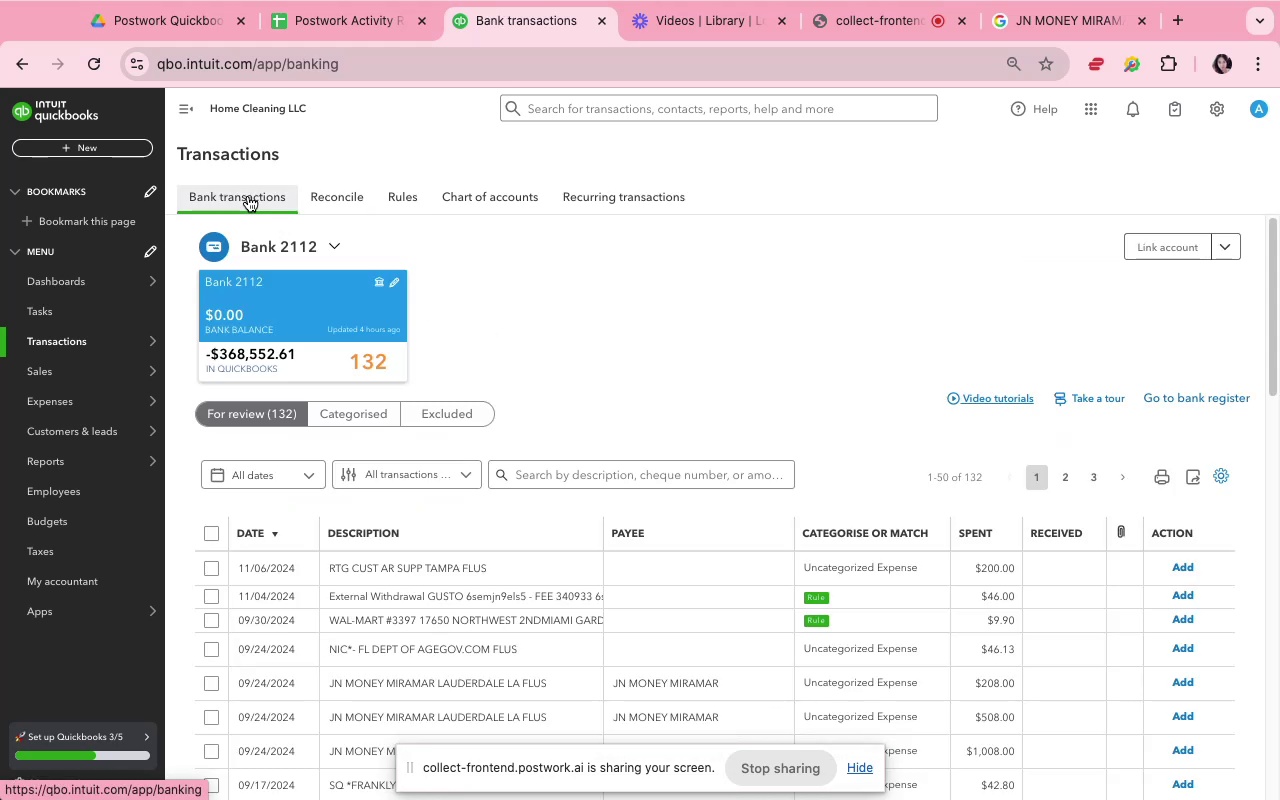 
wait(6.78)
 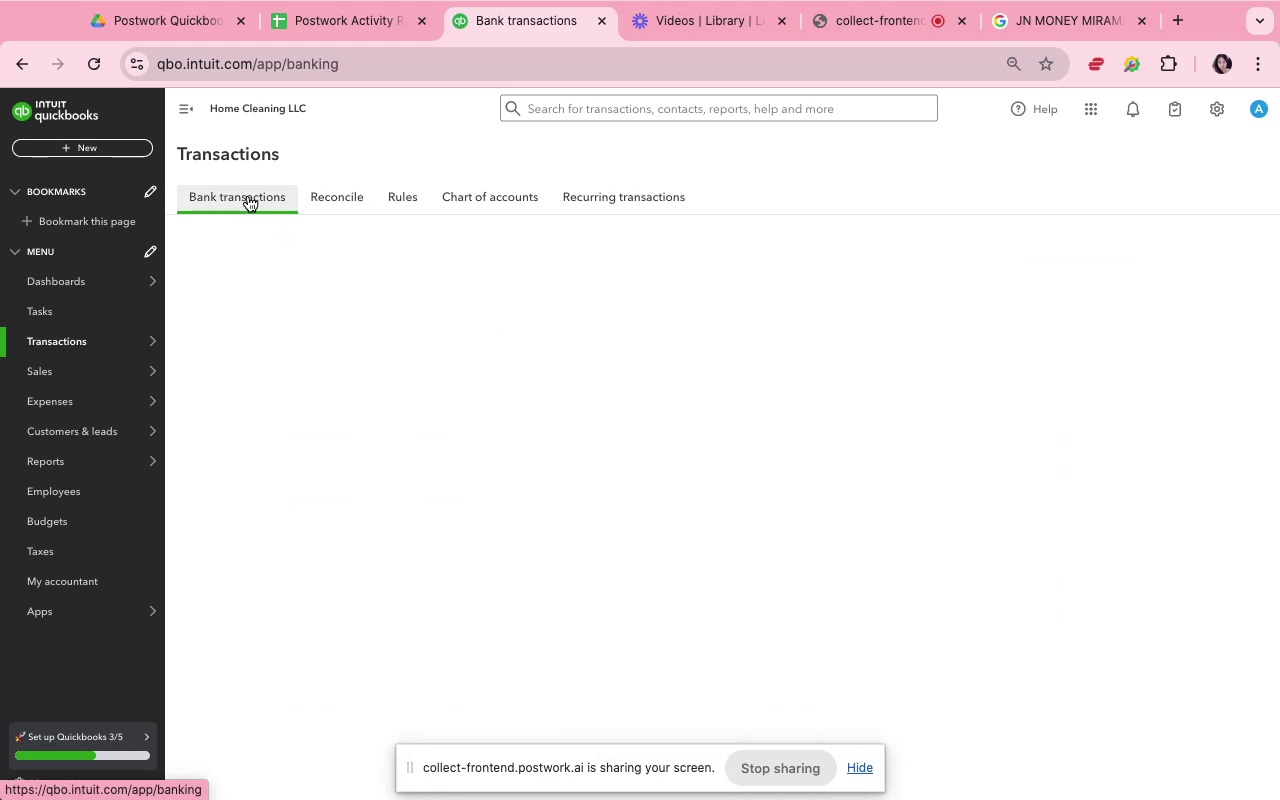 
scroll: coordinate [717, 570], scroll_direction: down, amount: 5.0
 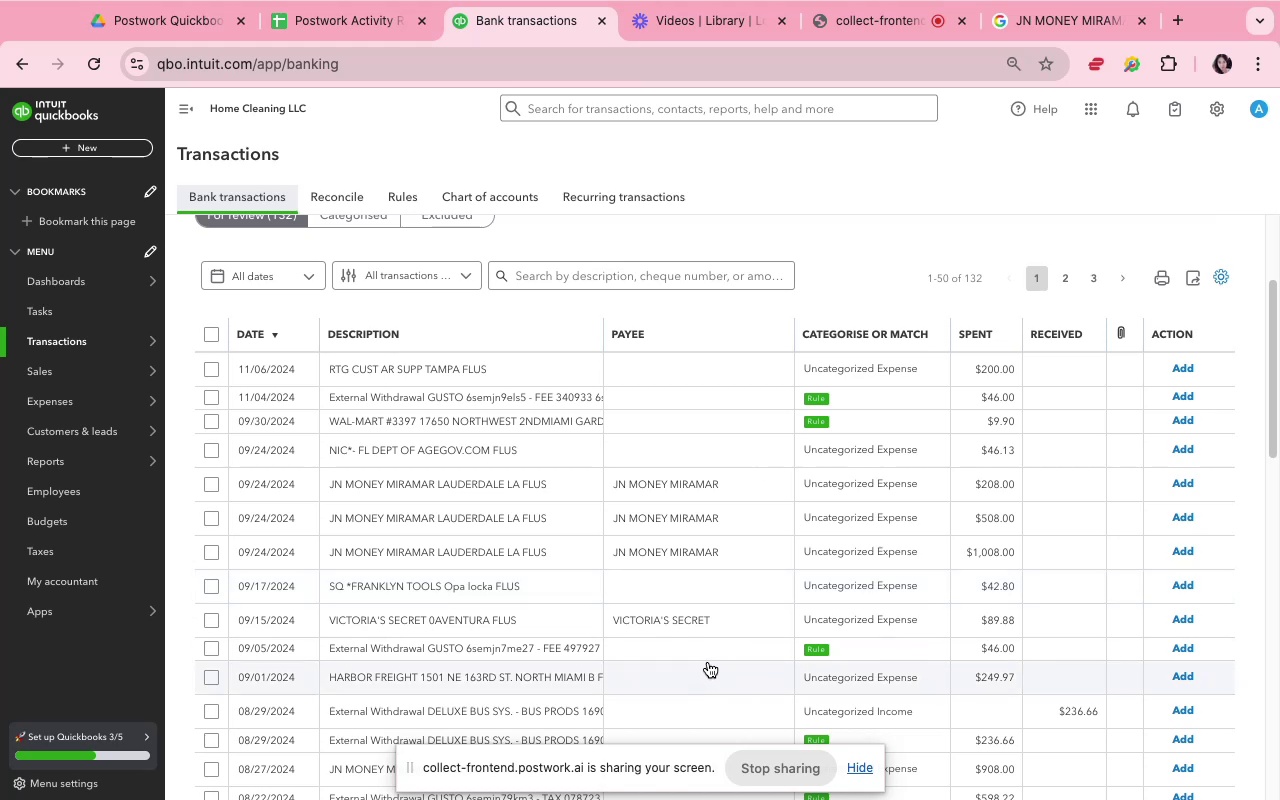 
wait(5.73)
 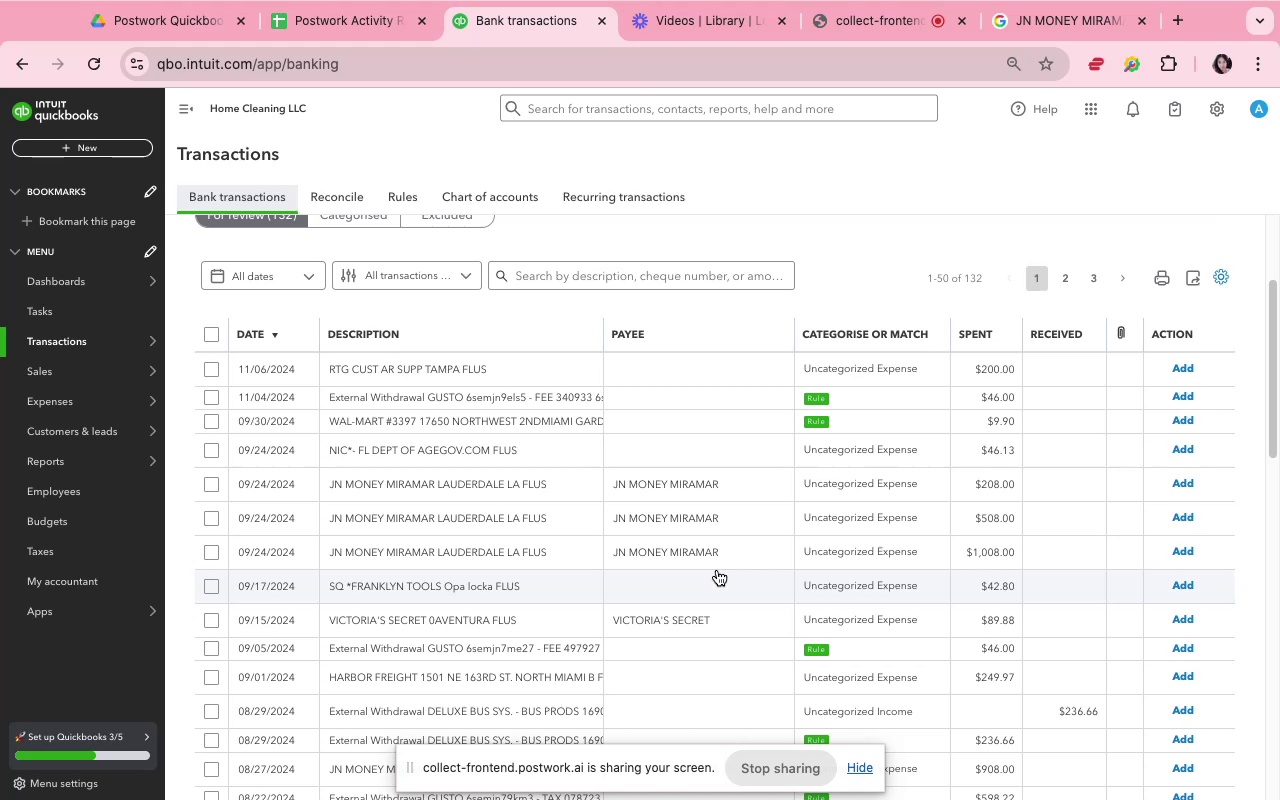 
left_click([692, 397])
 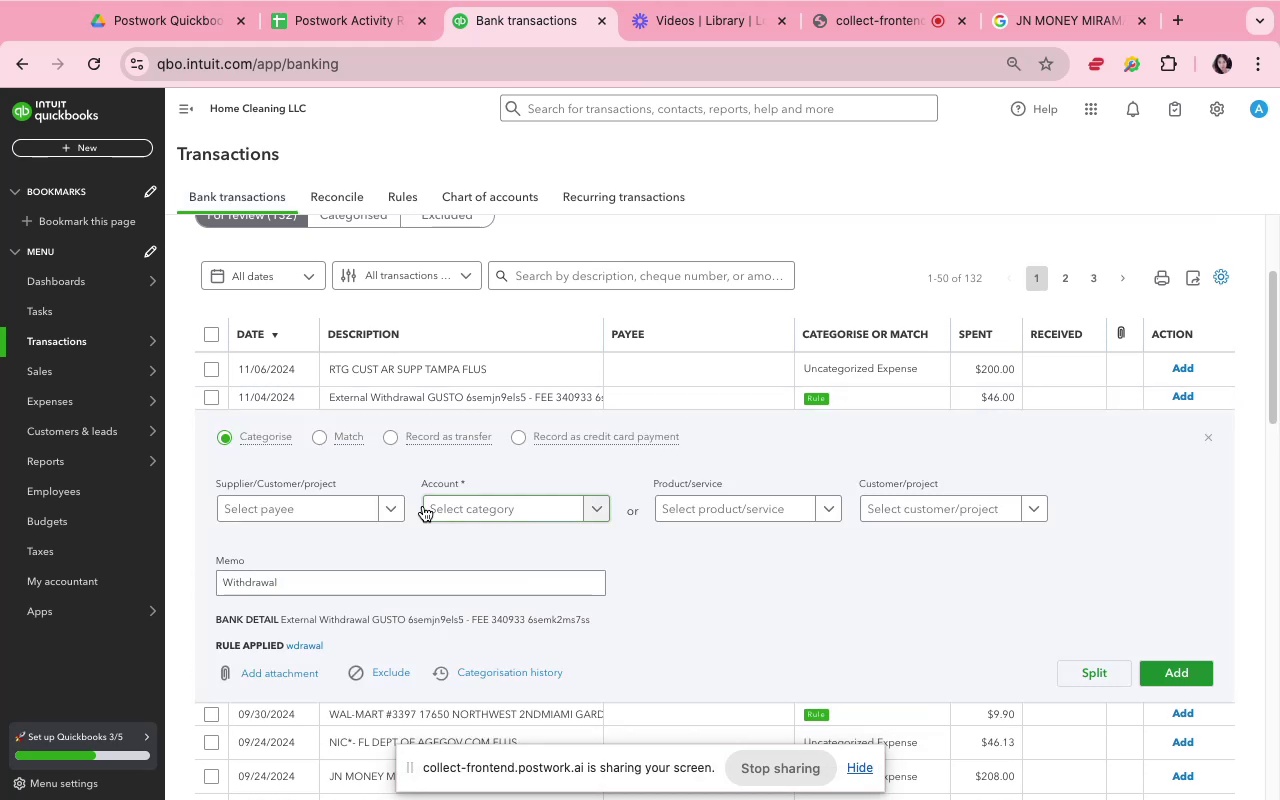 
left_click([328, 503])
 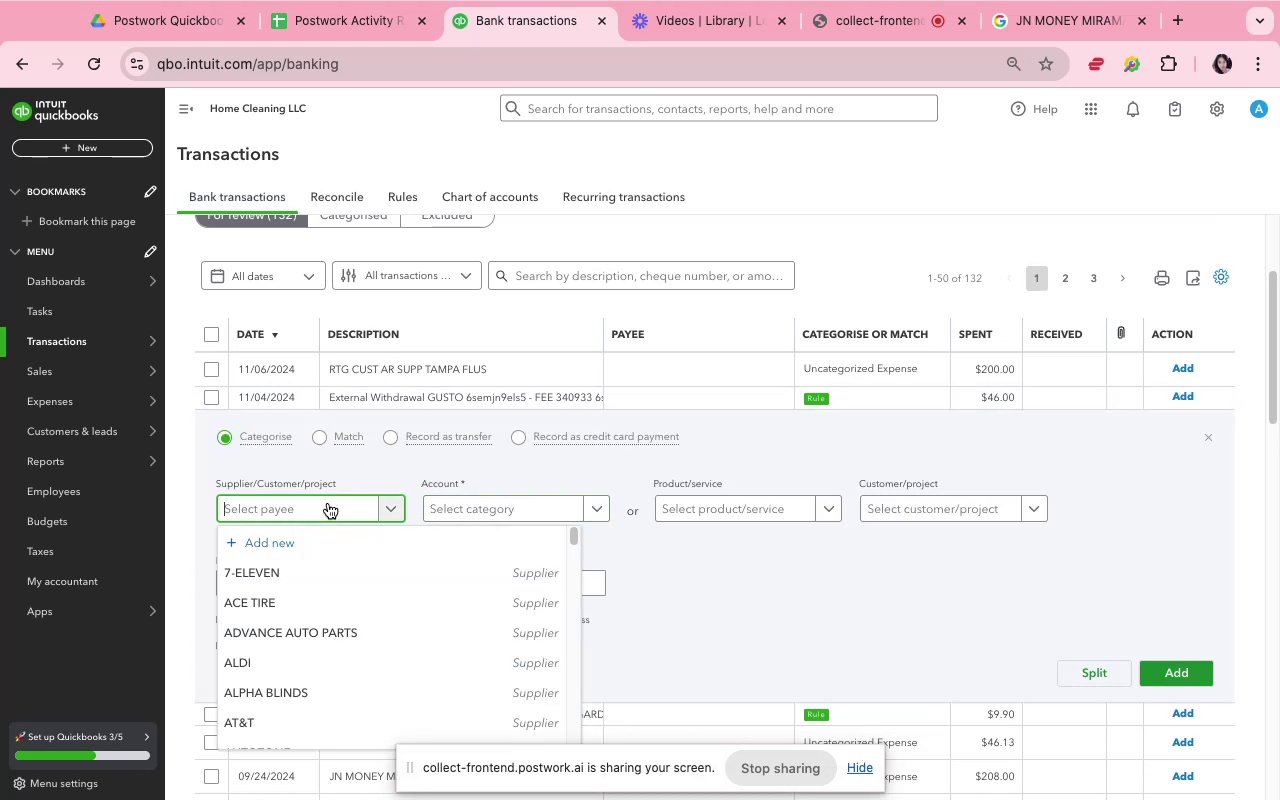 
left_click([702, 552])
 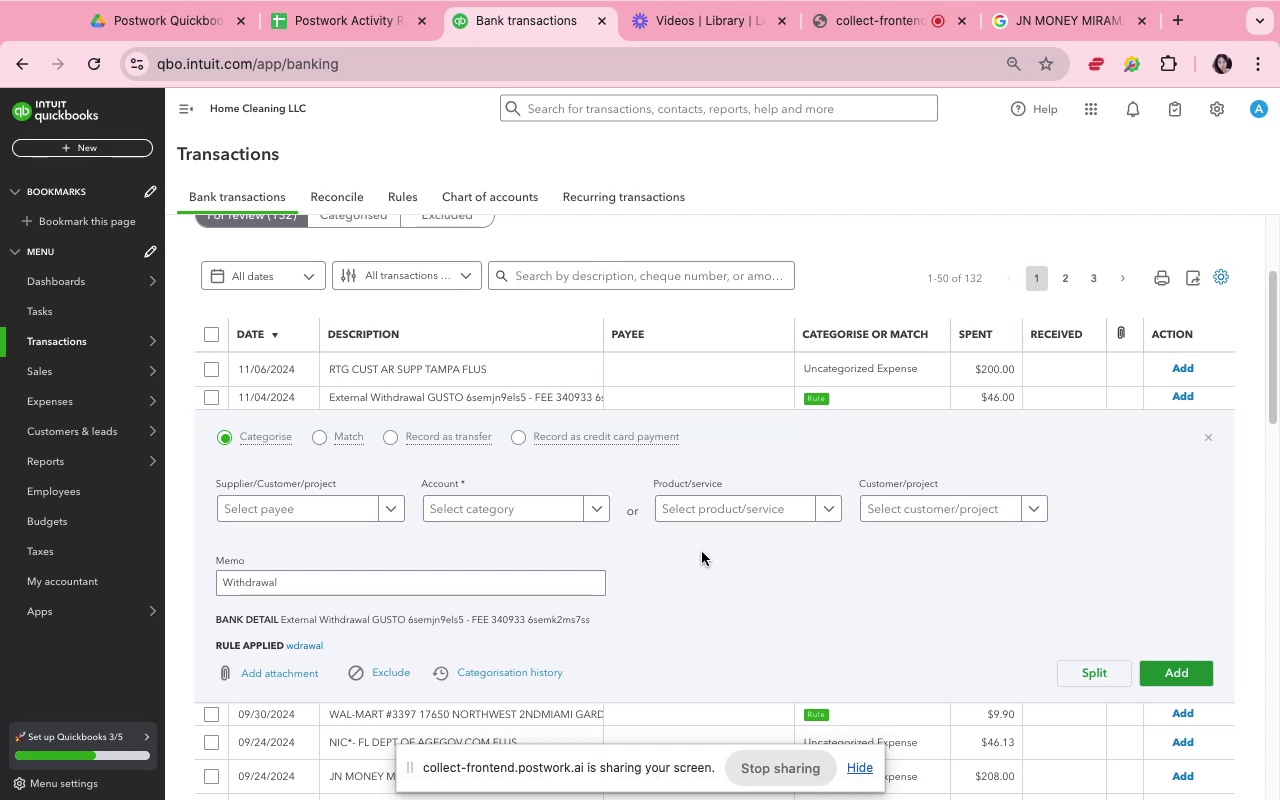 
wait(8.24)
 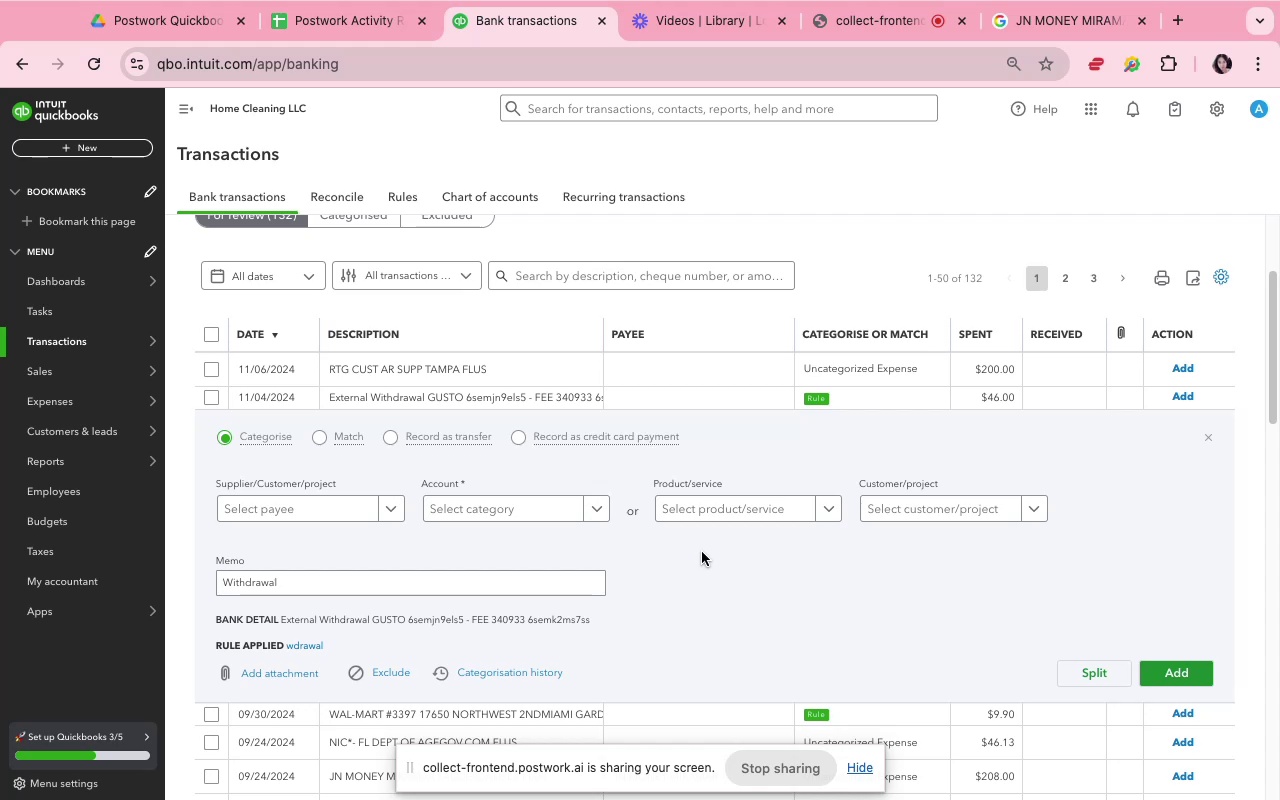 
double_click([586, 619])
 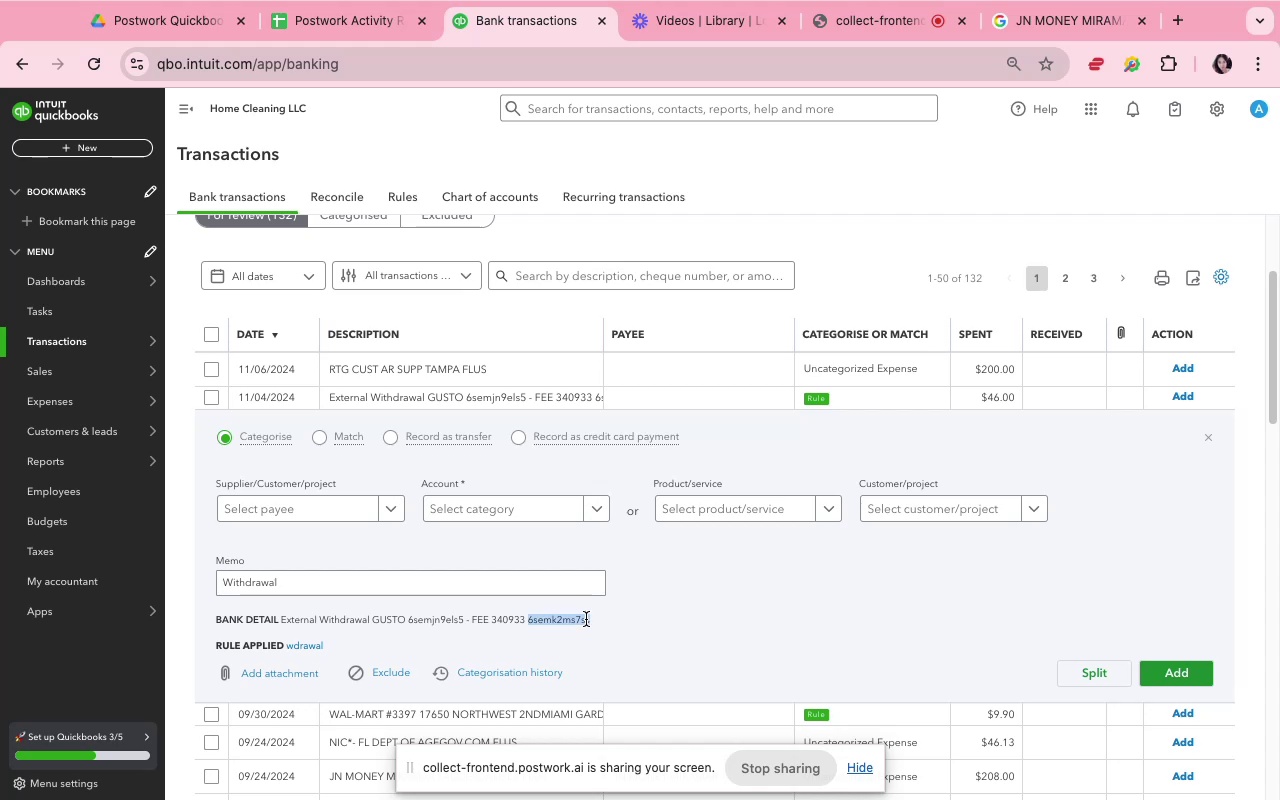 
triple_click([586, 619])
 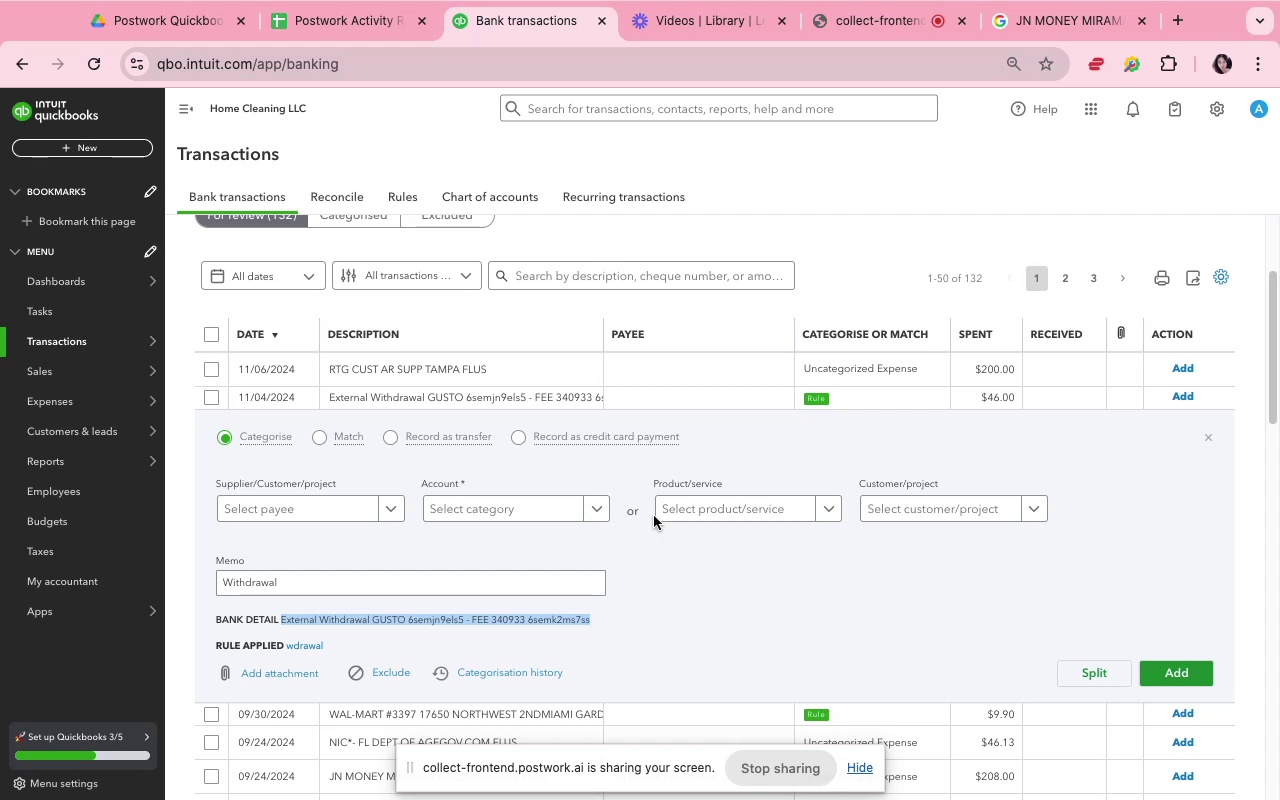 
left_click([622, 282])
 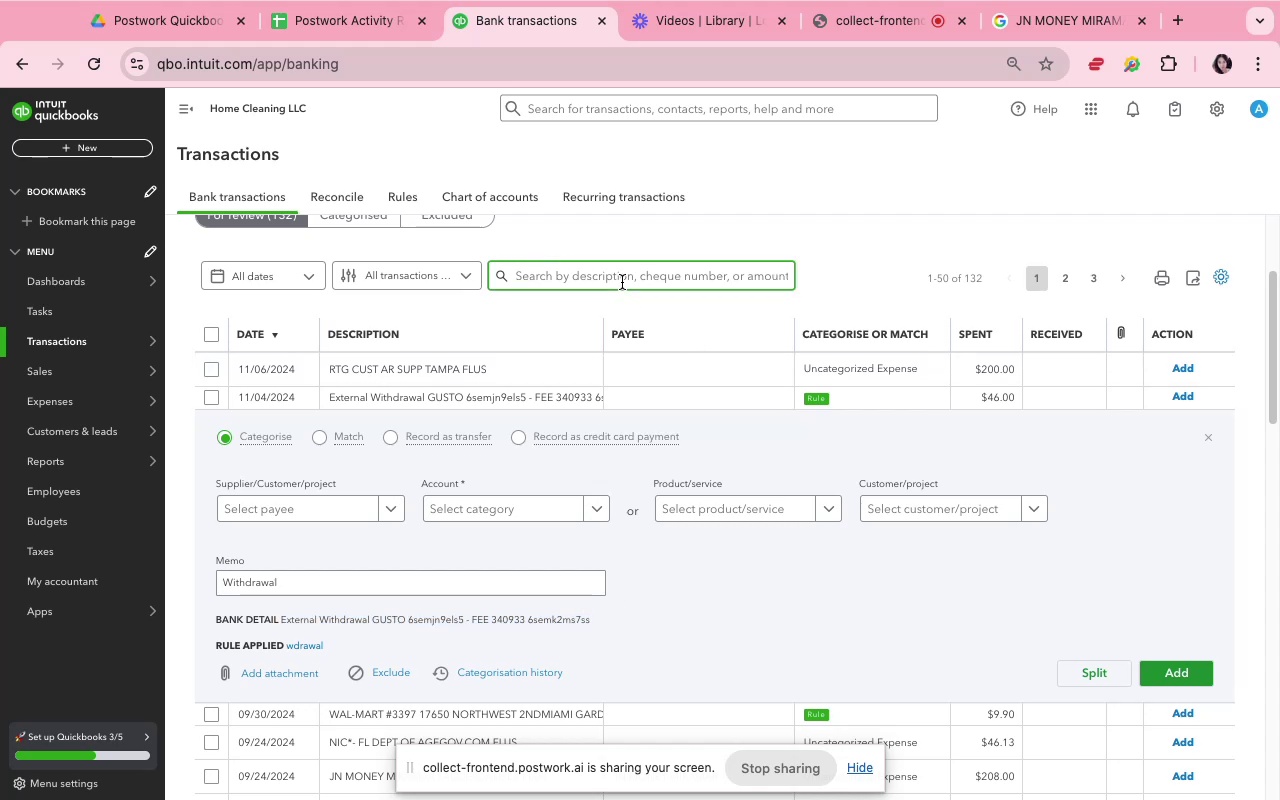 
type(extenal)
 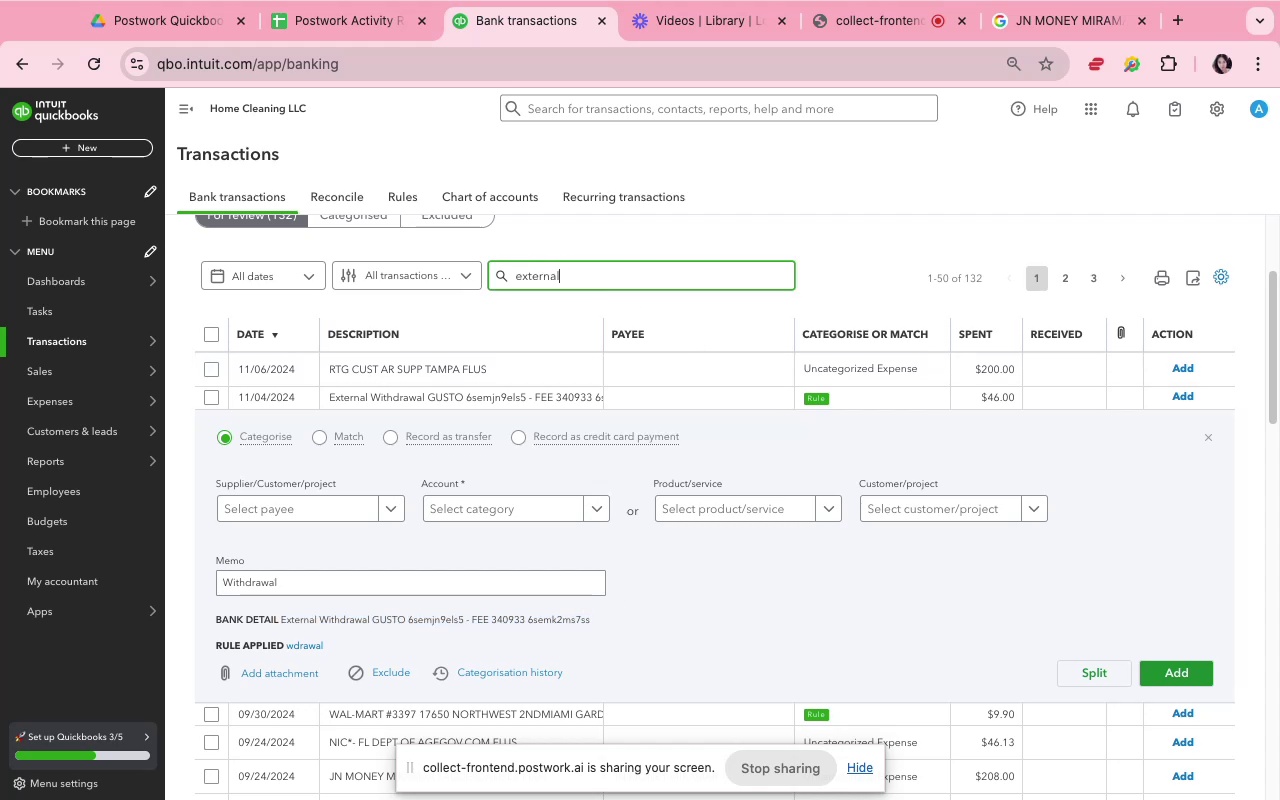 
hold_key(key=R, duration=0.32)
 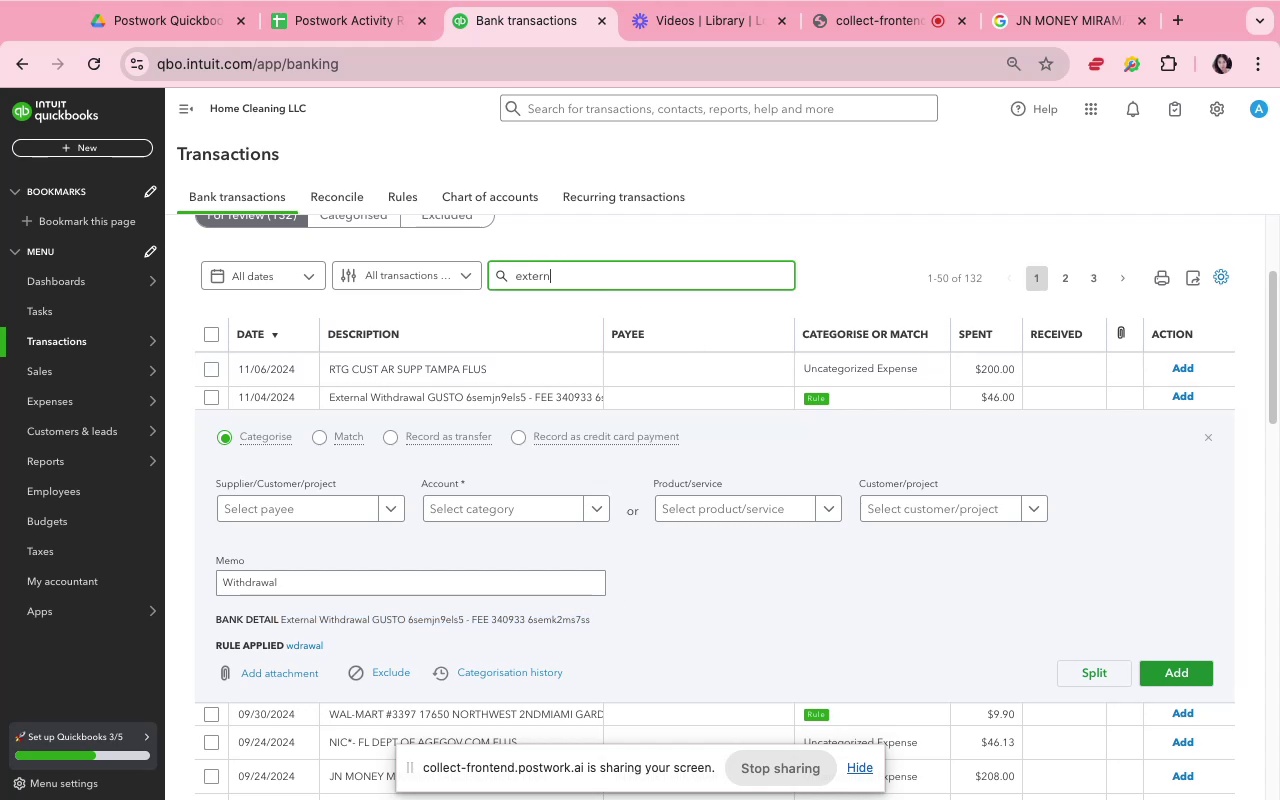 
key(Enter)
 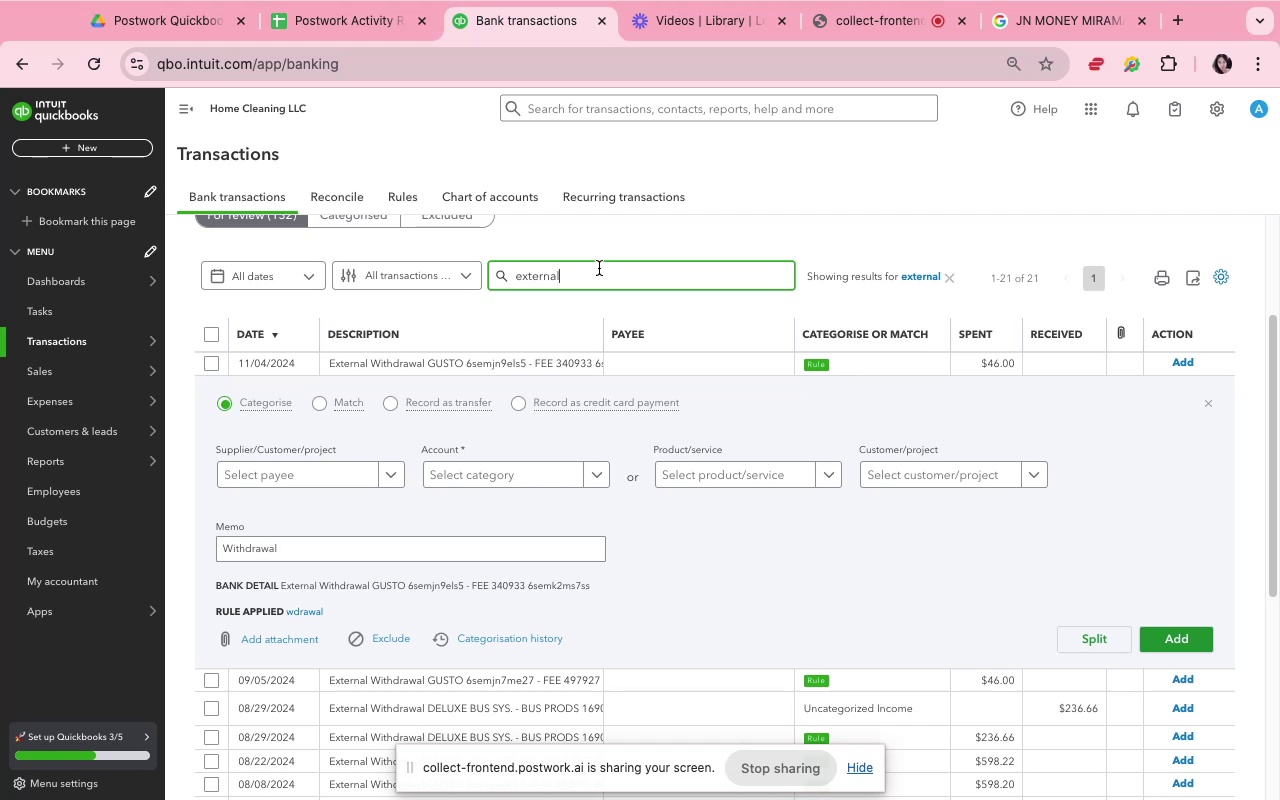 
wait(5.45)
 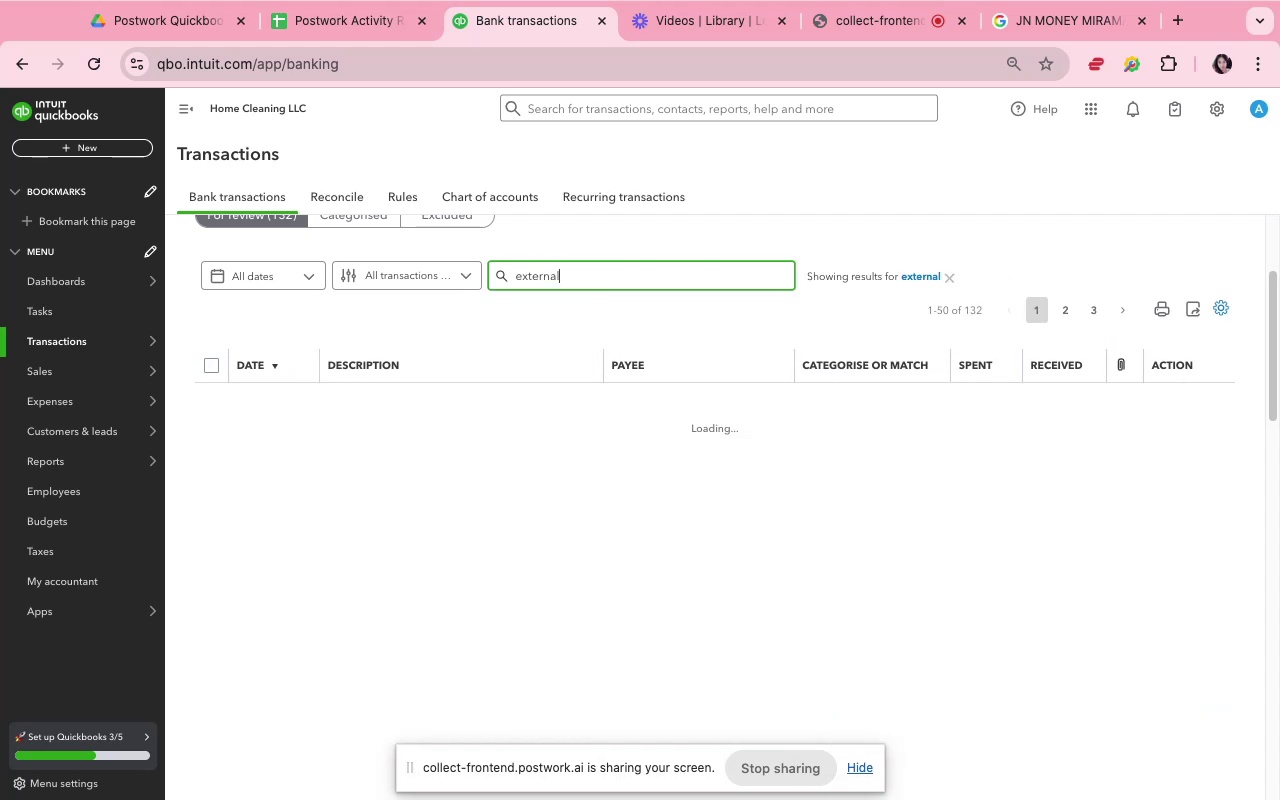 
double_click([489, 579])
 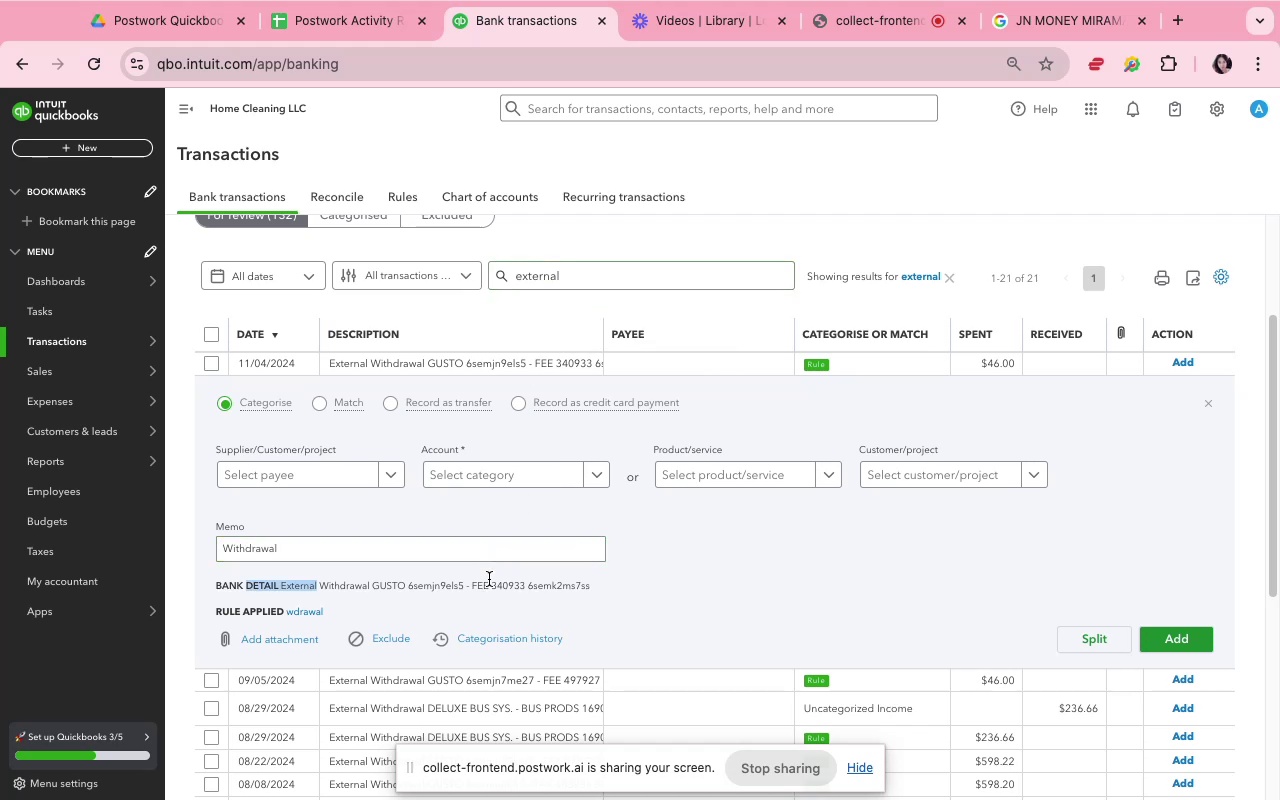 
triple_click([489, 579])
 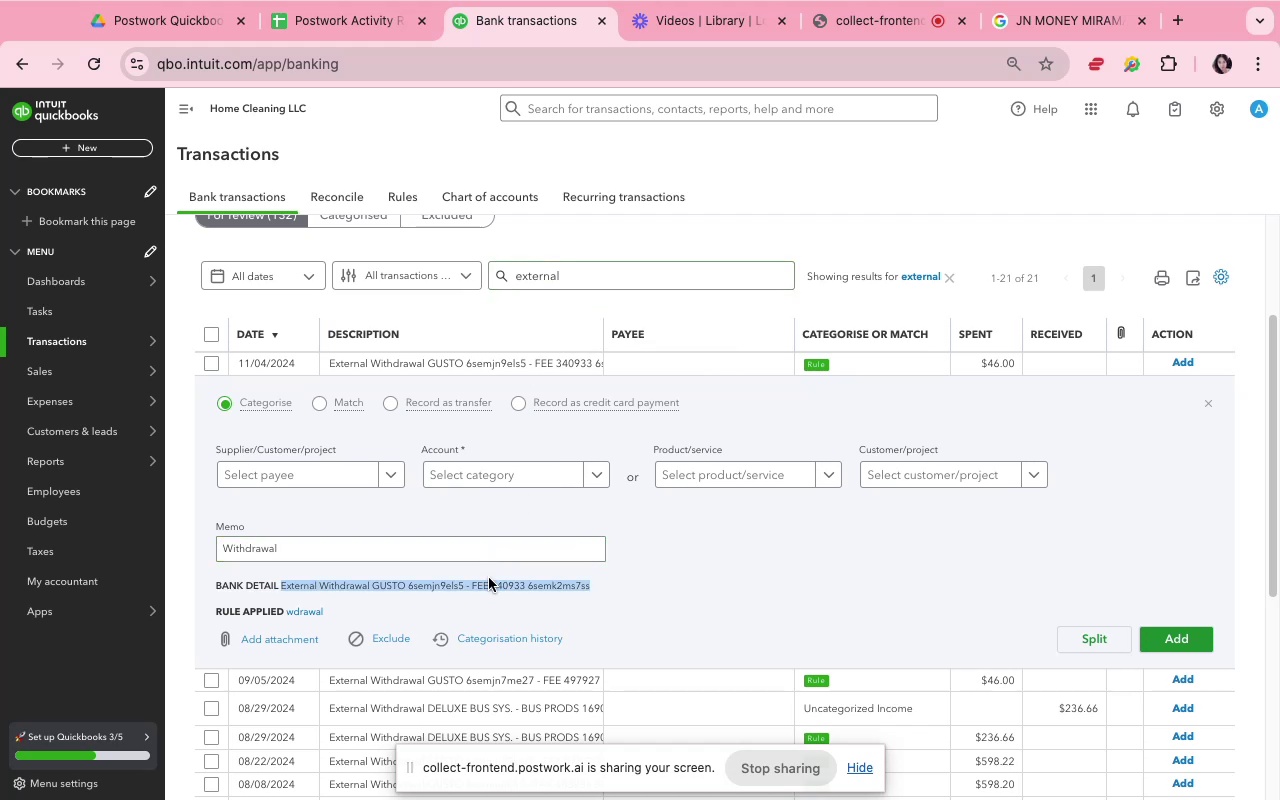 
key(Meta+CommandLeft)
 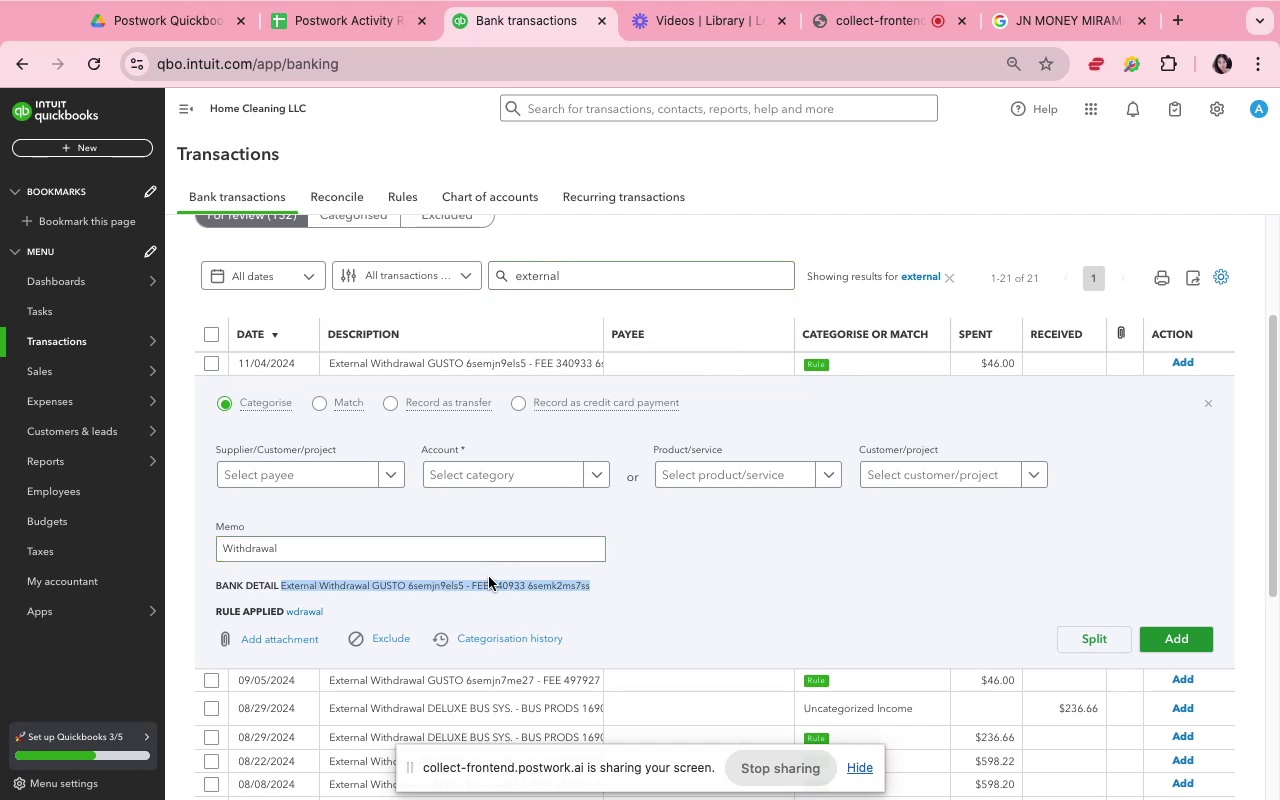 
key(Meta+C)
 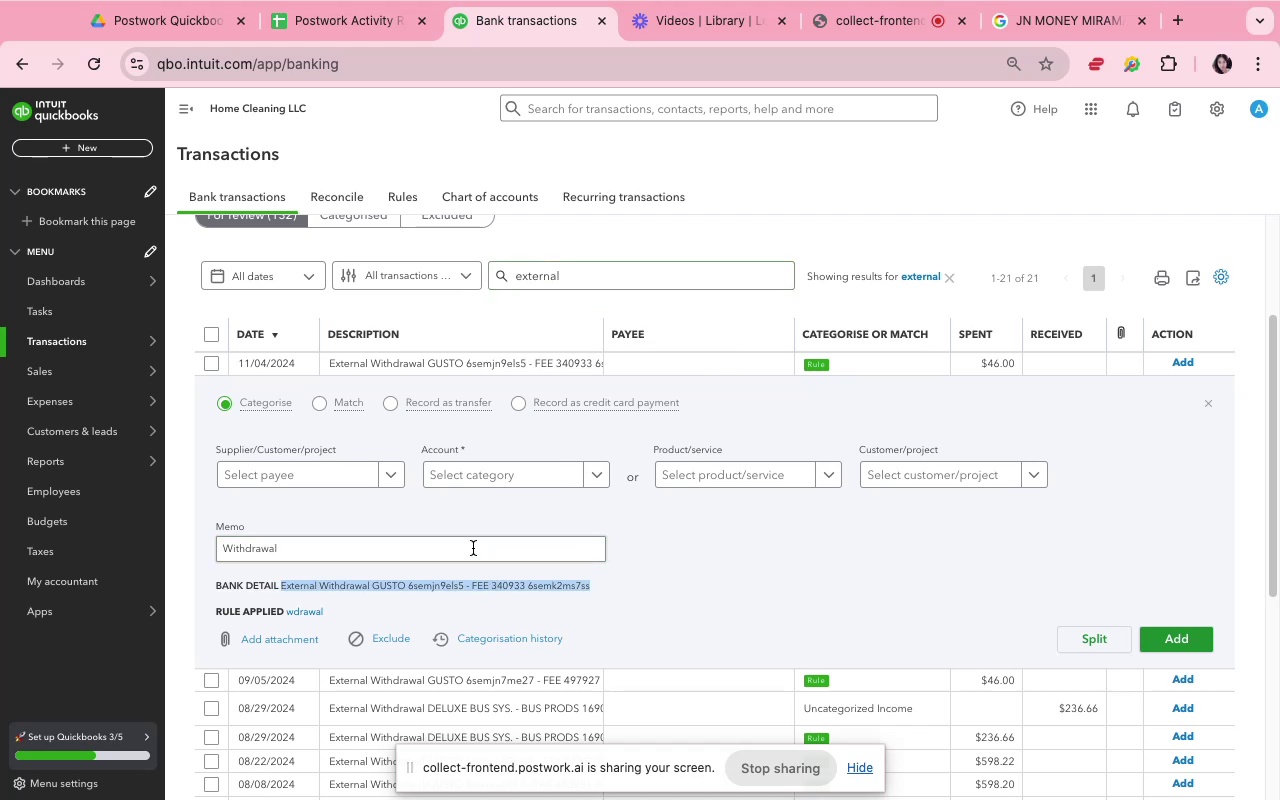 
left_click([473, 548])
 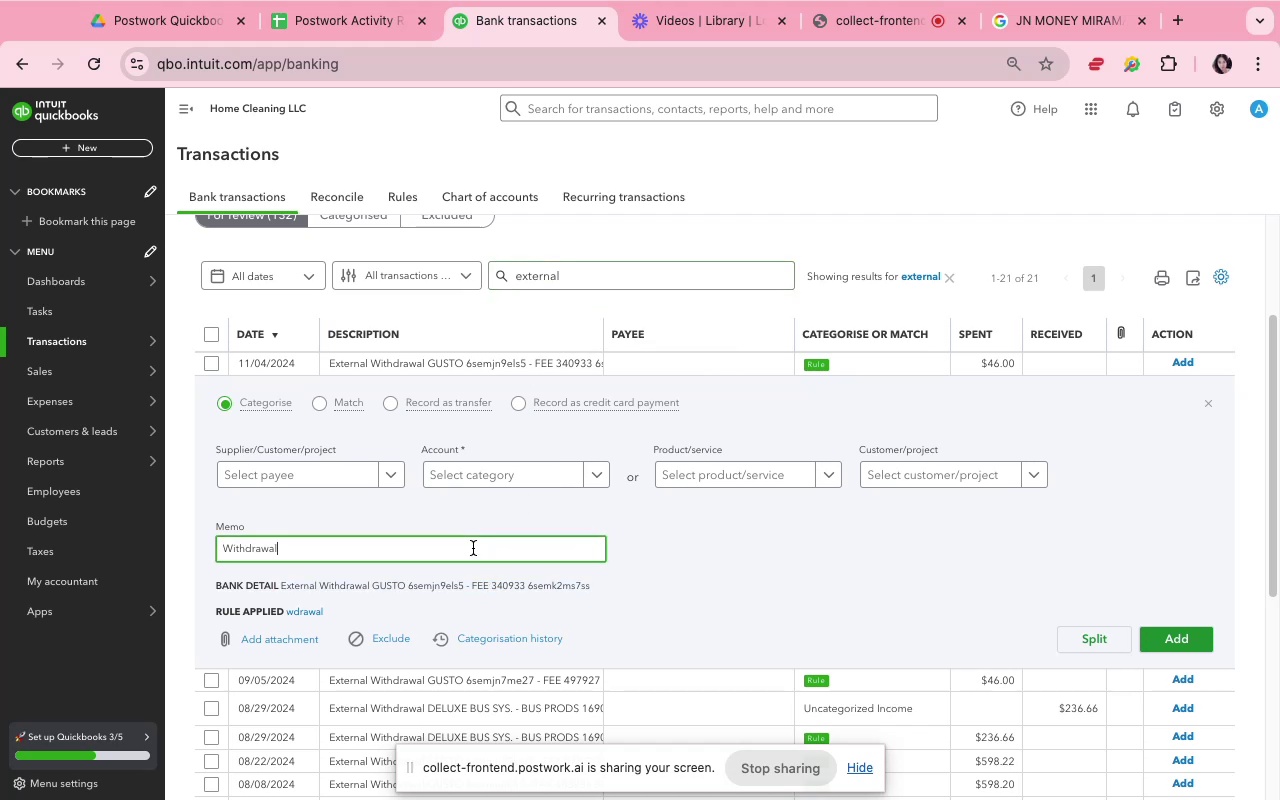 
hold_key(key=CommandLeft, duration=0.48)
 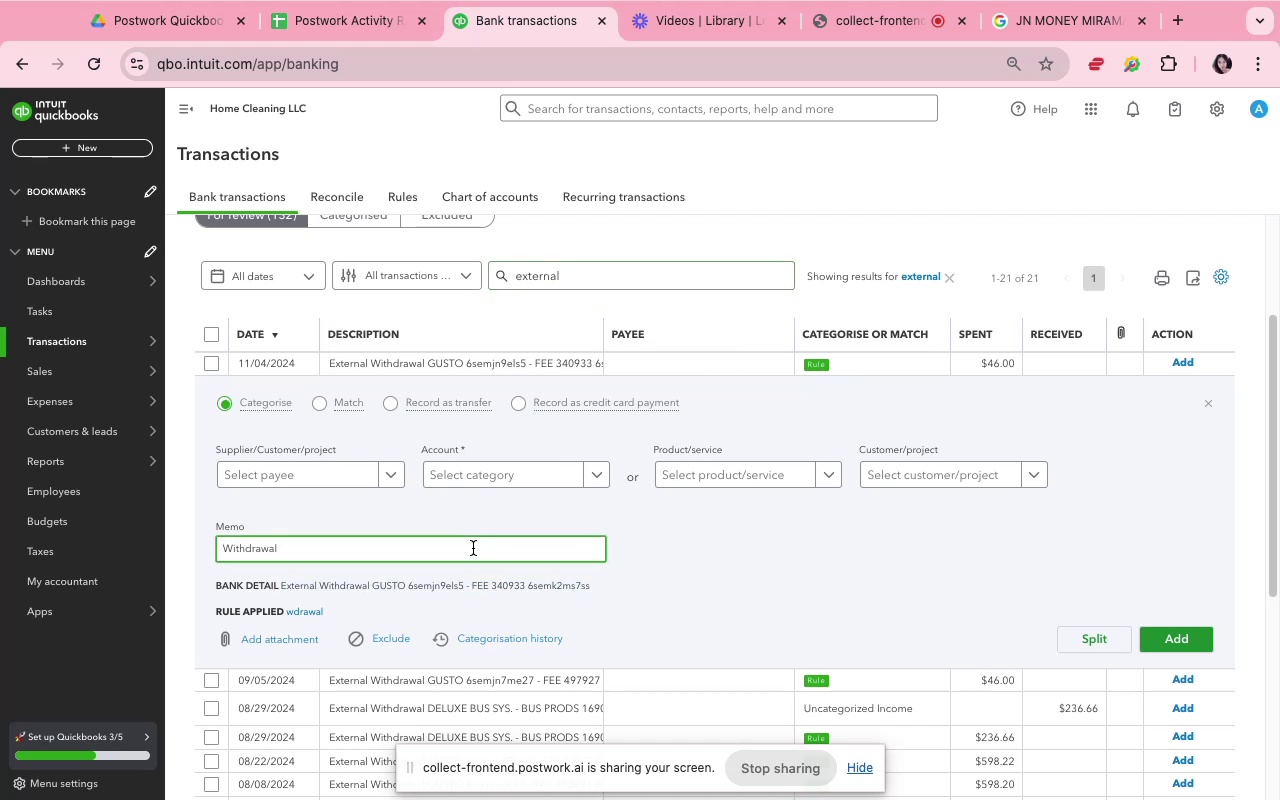 
double_click([473, 548])
 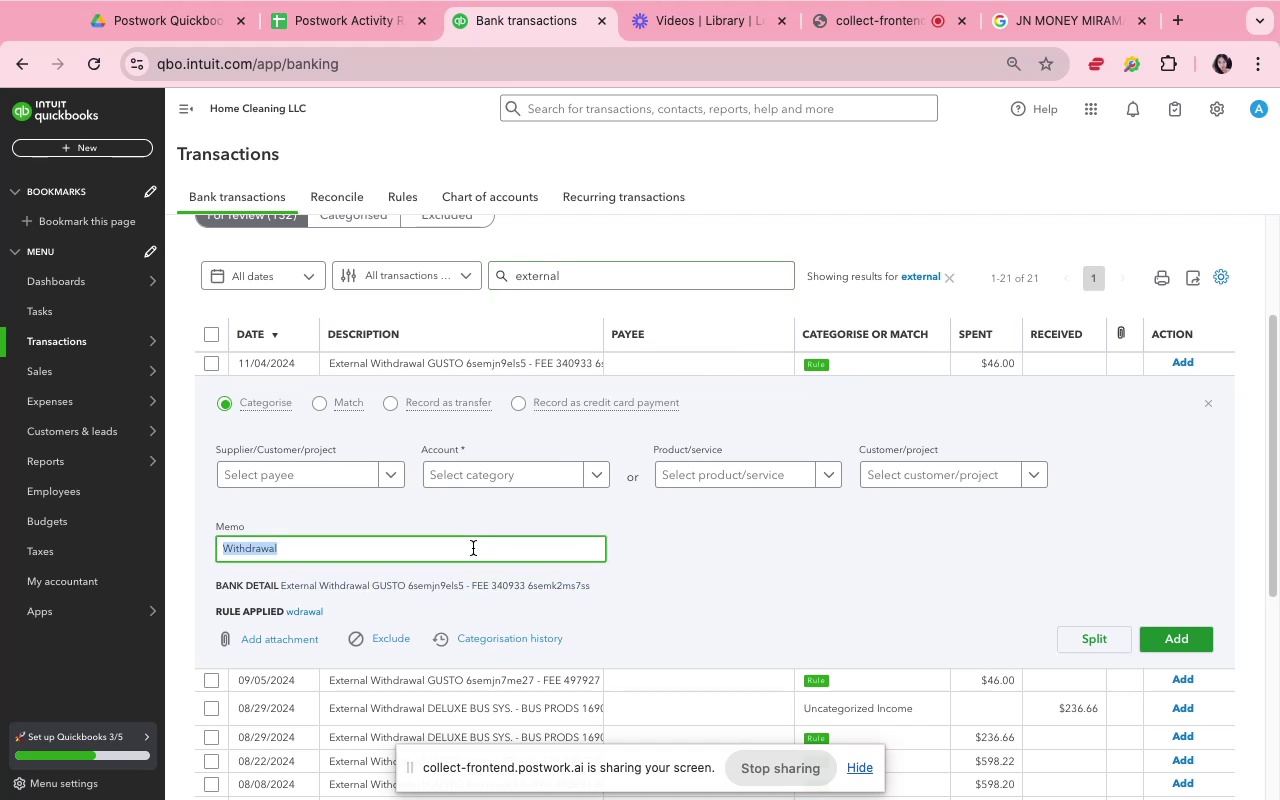 
triple_click([473, 548])
 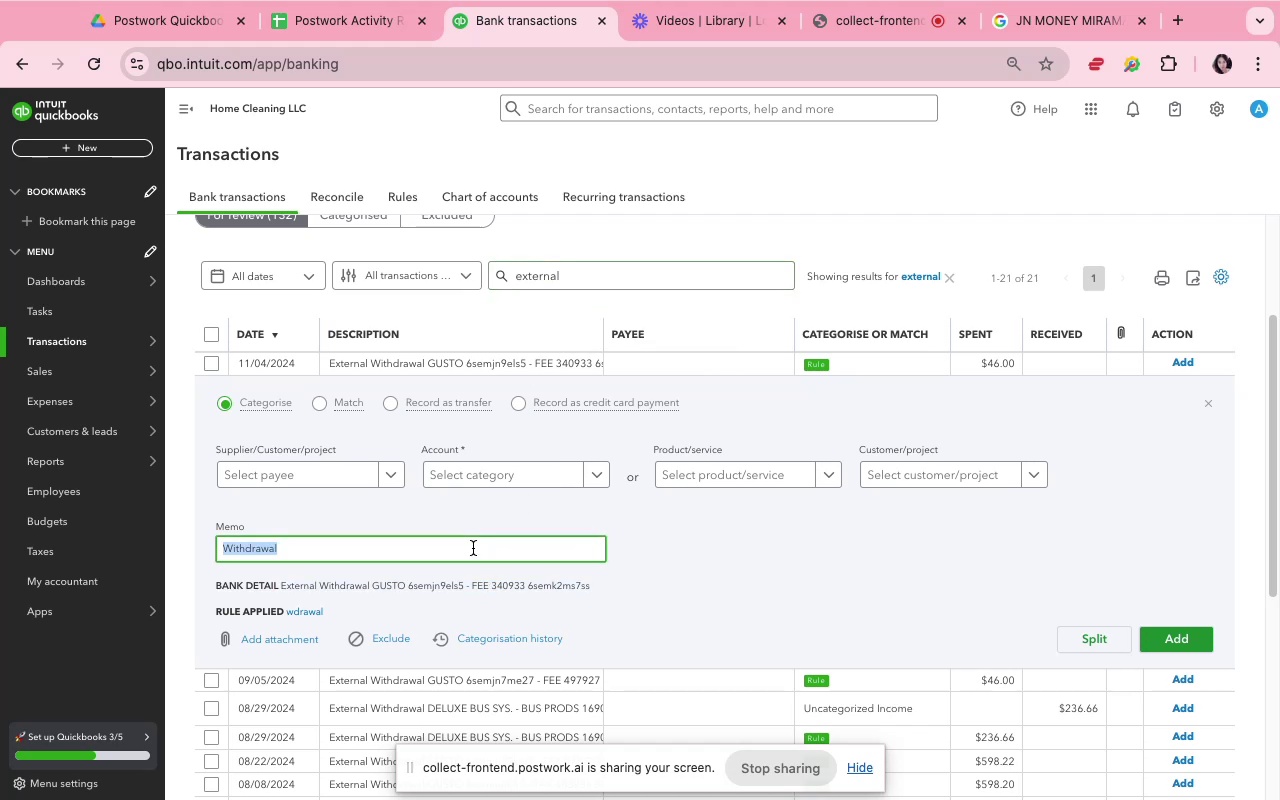 
key(Meta+CommandLeft)
 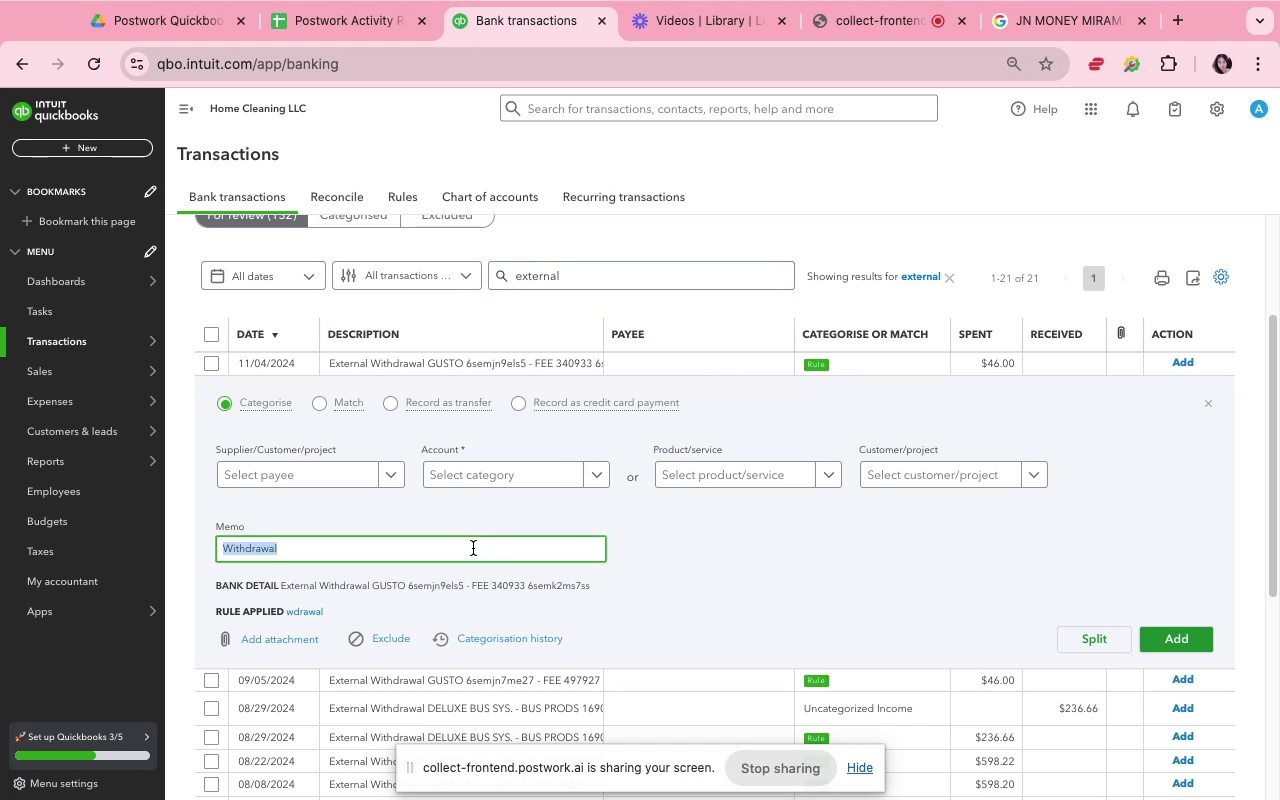 
key(Meta+V)
 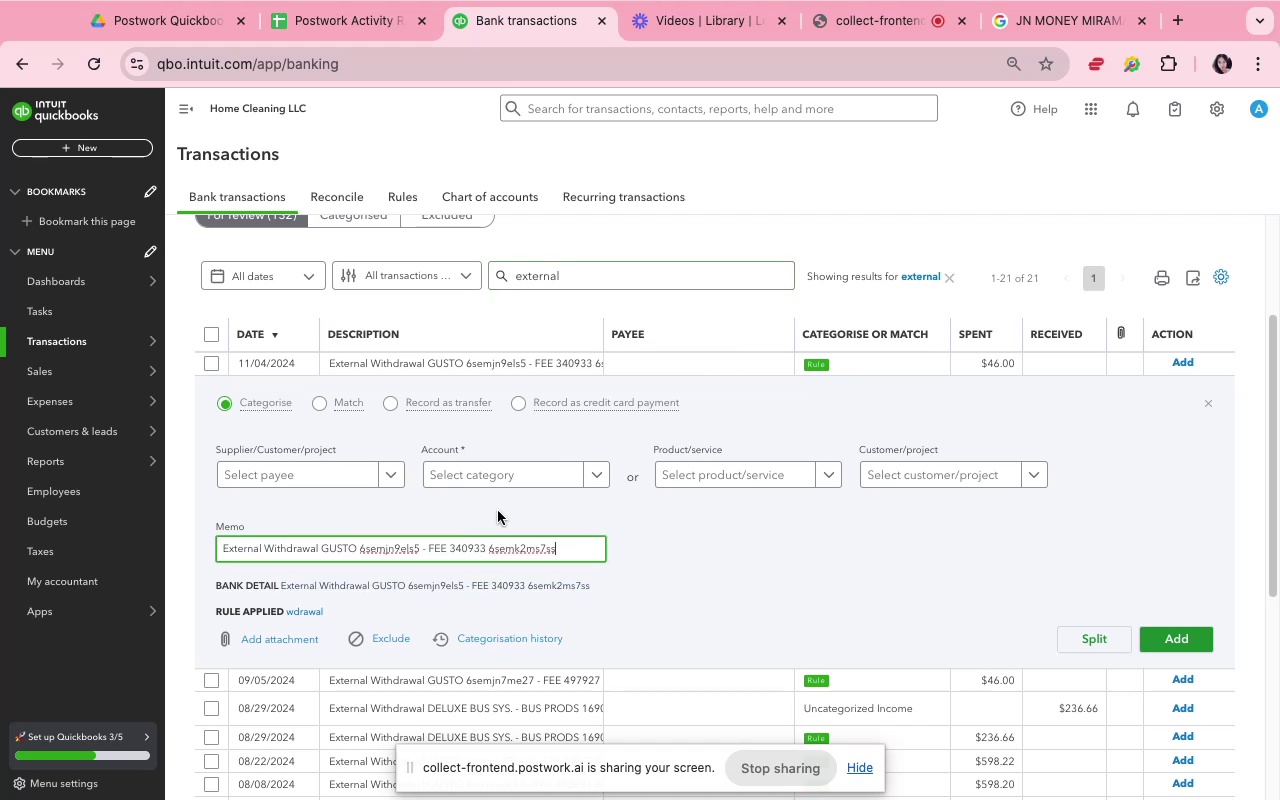 
left_click([500, 499])
 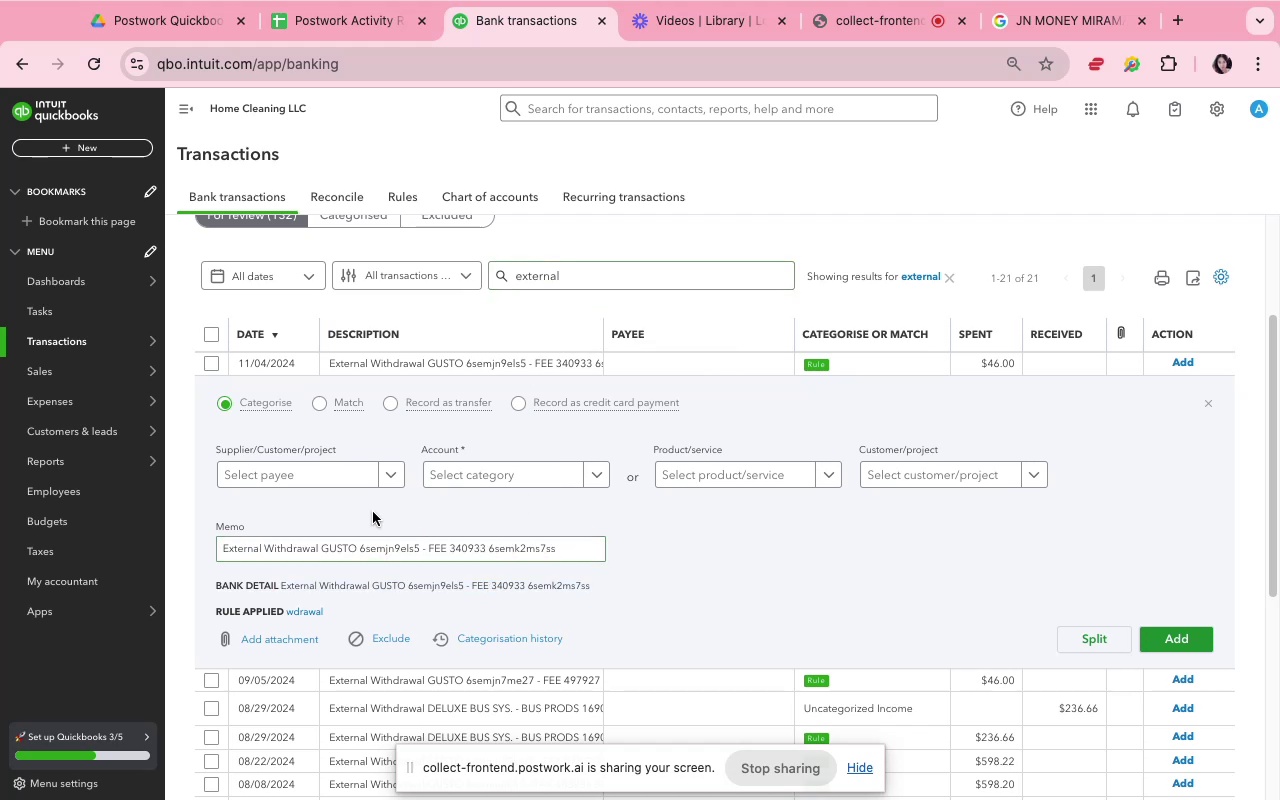 
left_click([288, 473])
 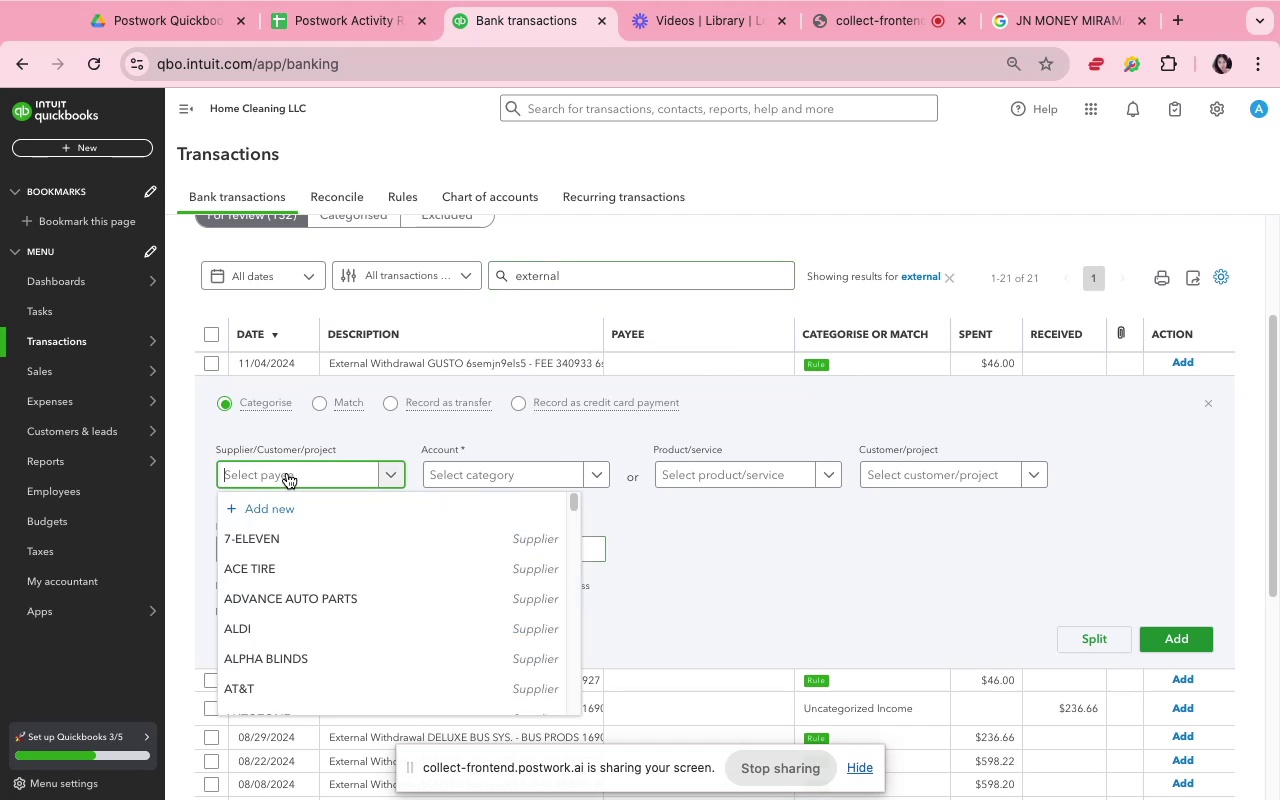 
type(gst)
key(Backspace)
key(Backspace)
type(u)
 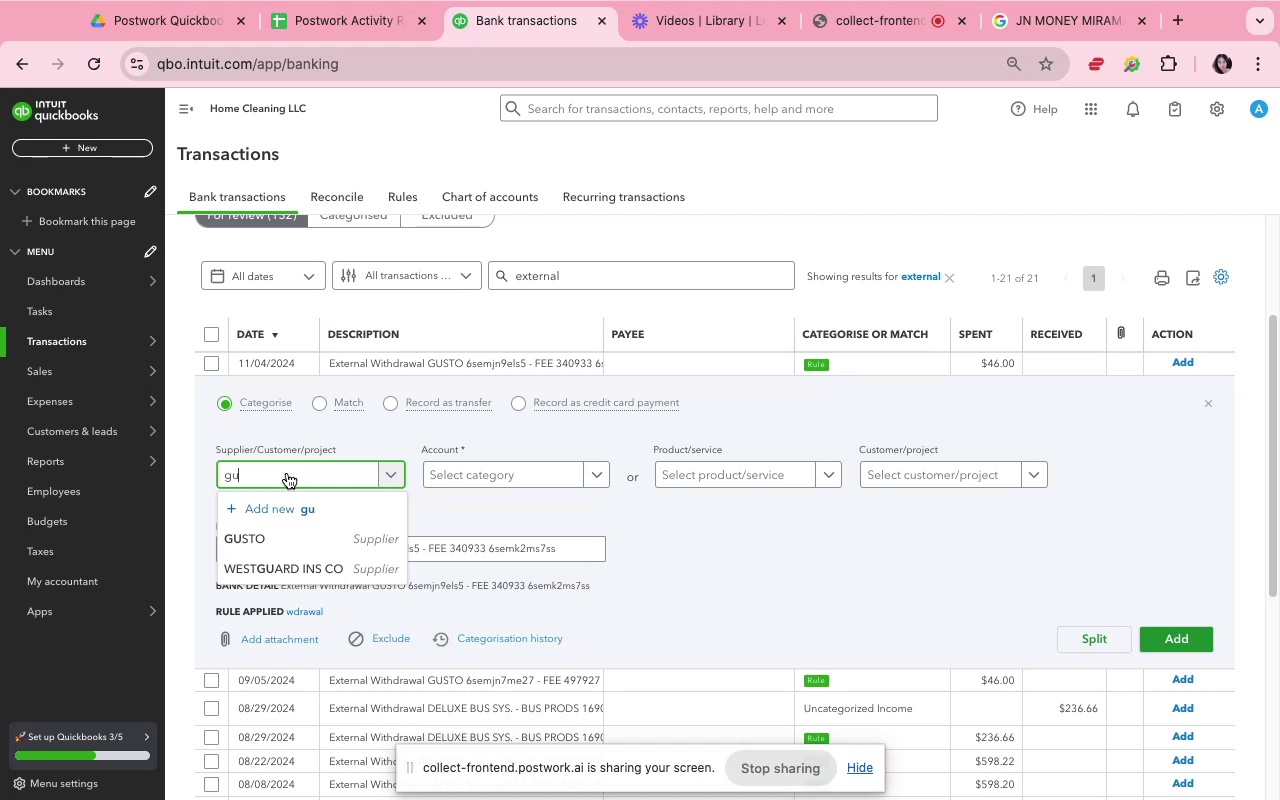 
left_click([276, 537])
 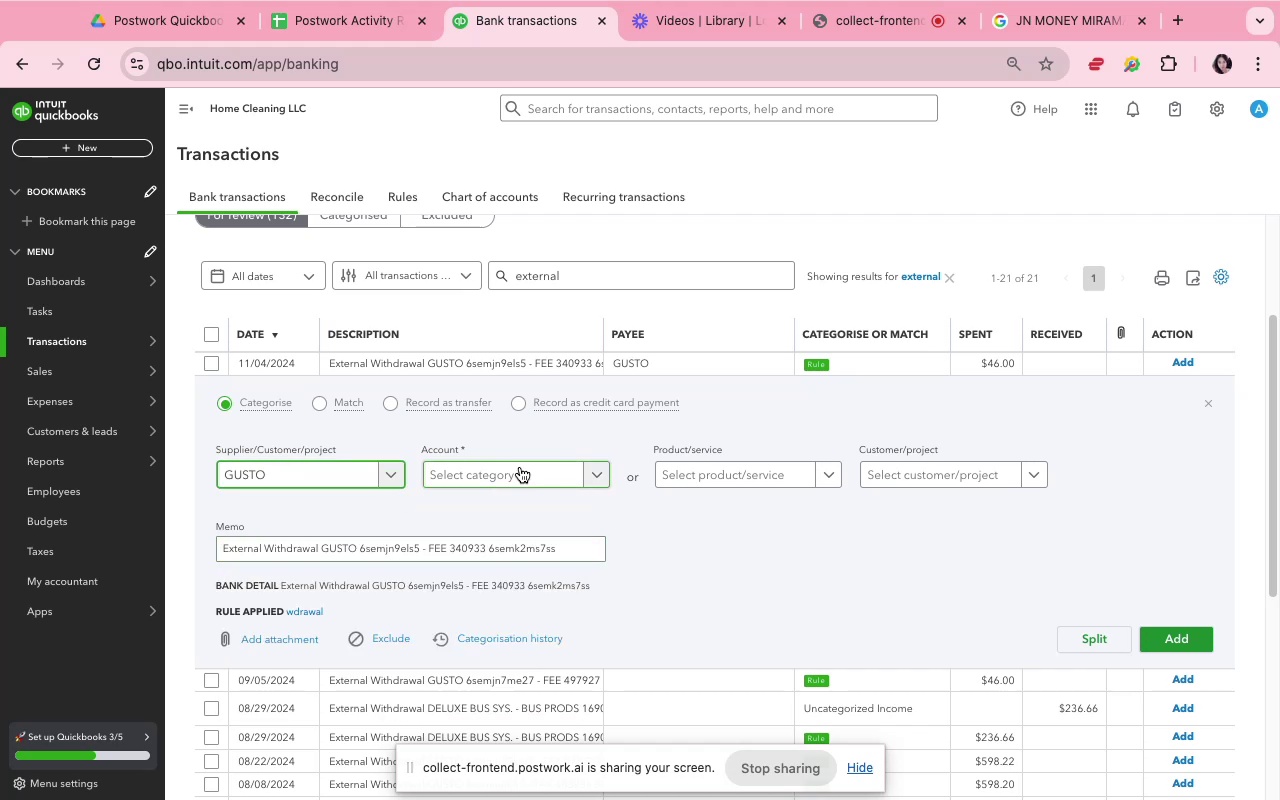 
left_click([520, 467])
 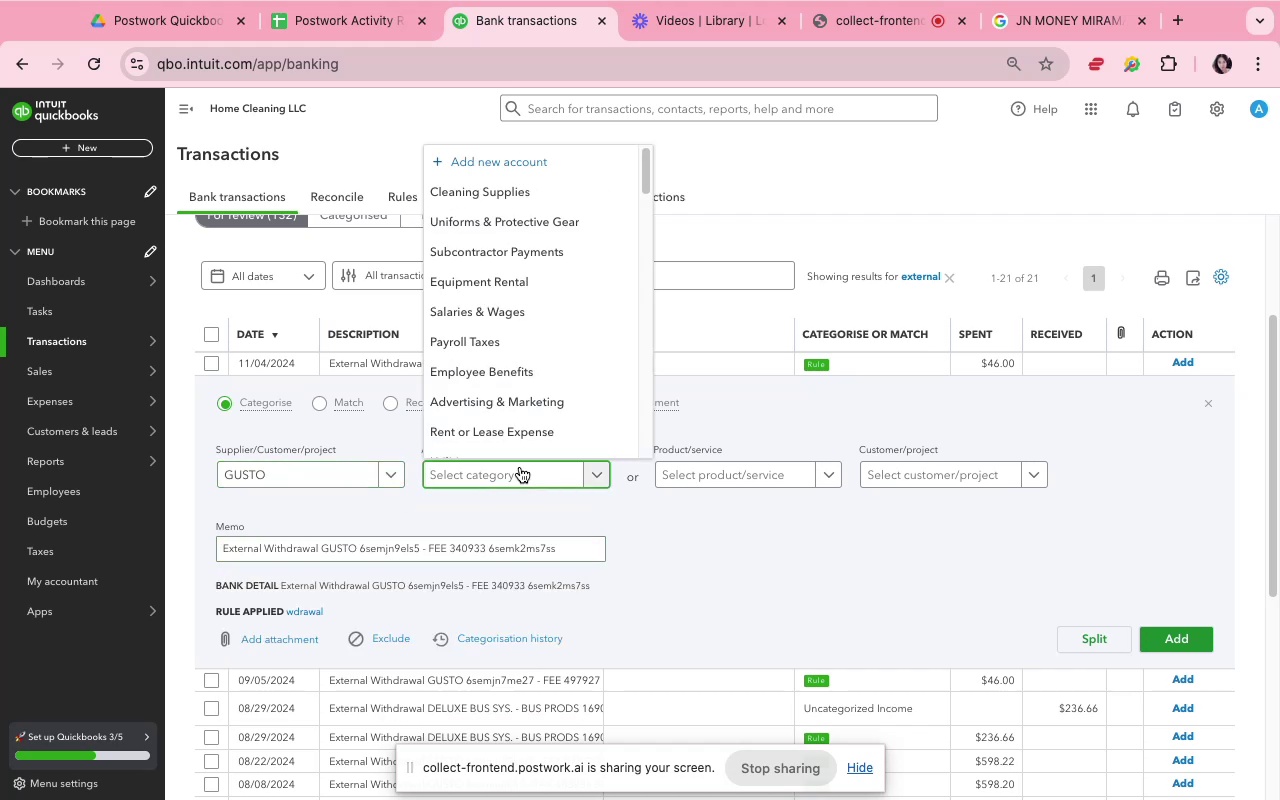 
type(mer)
 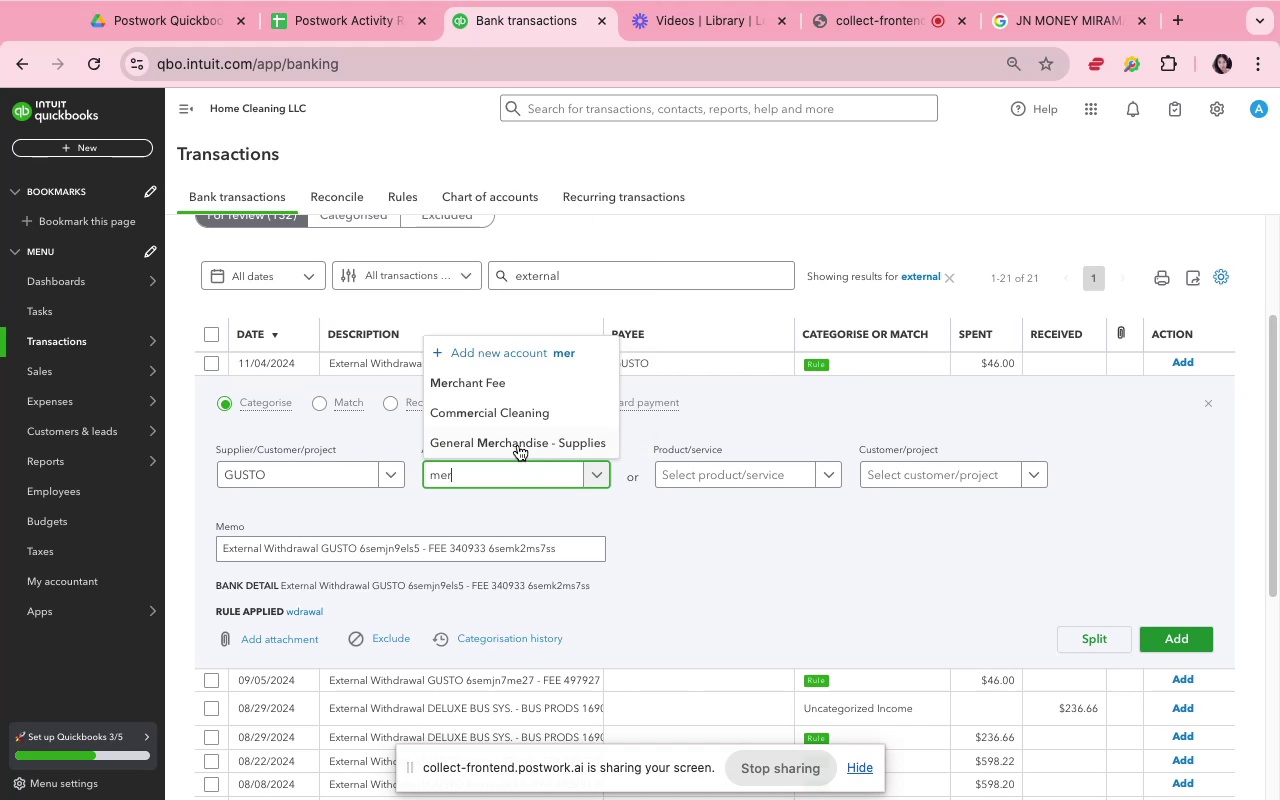 
left_click([517, 380])
 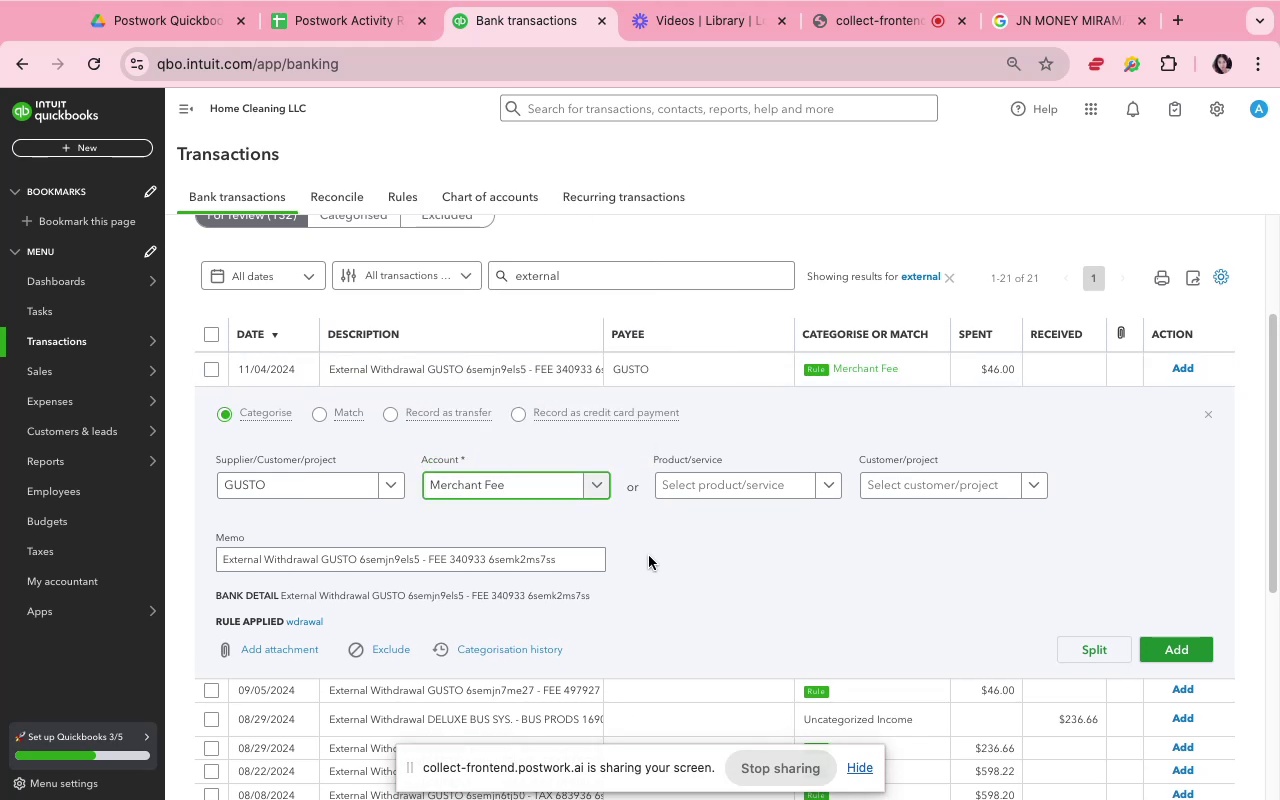 
left_click([653, 568])
 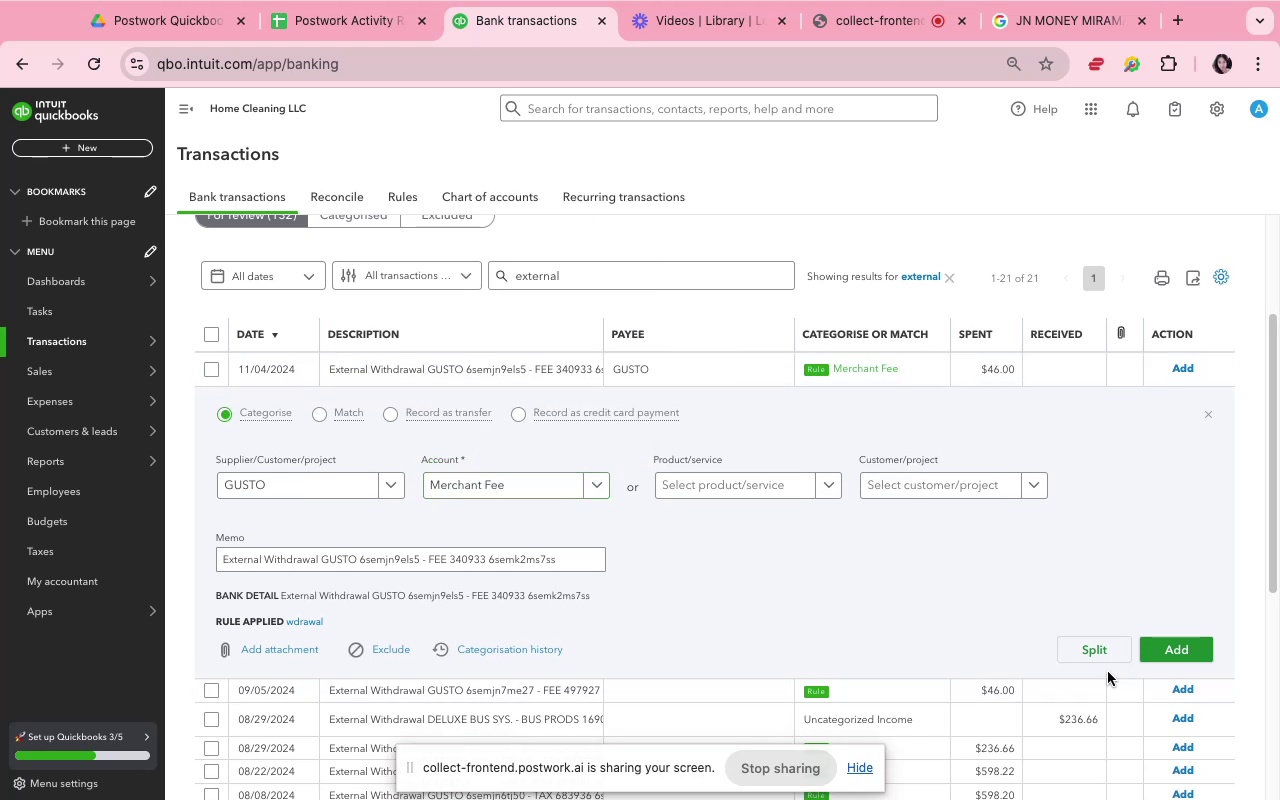 
left_click([1153, 650])
 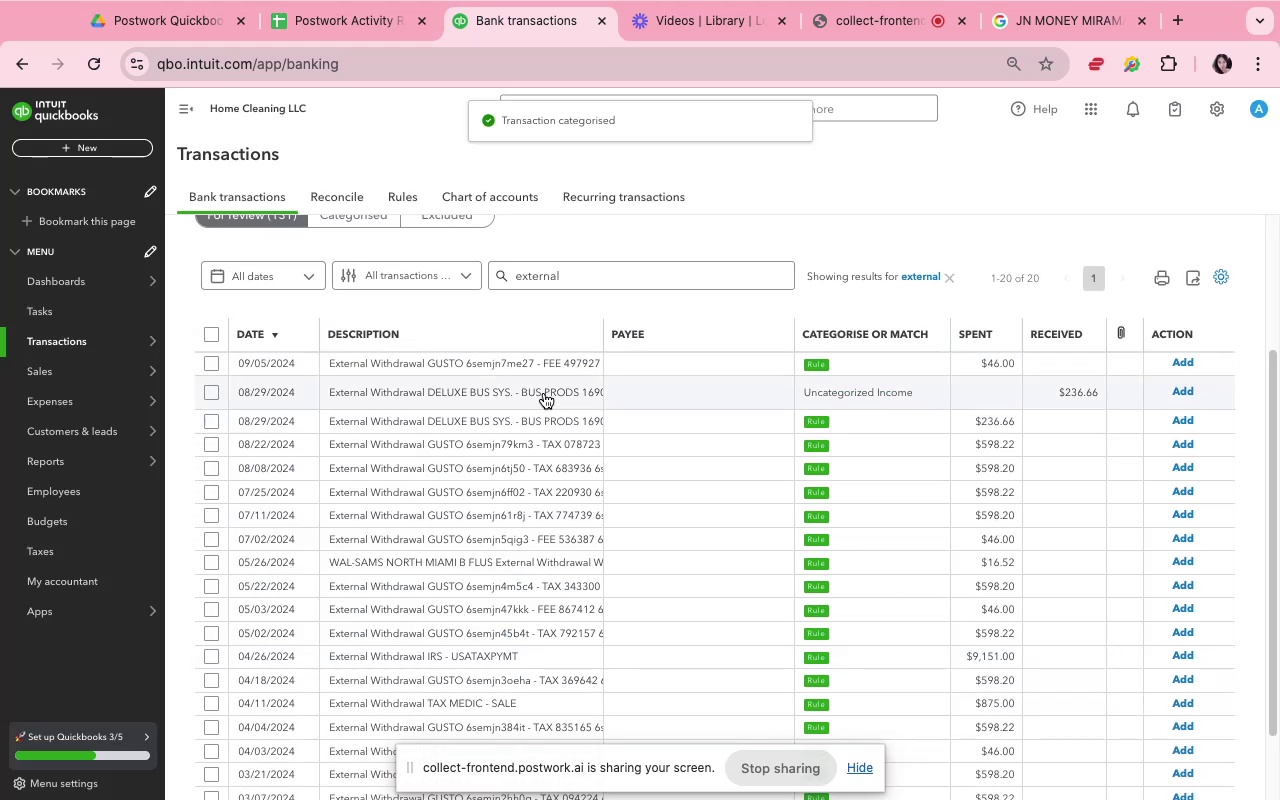 
left_click([537, 366])
 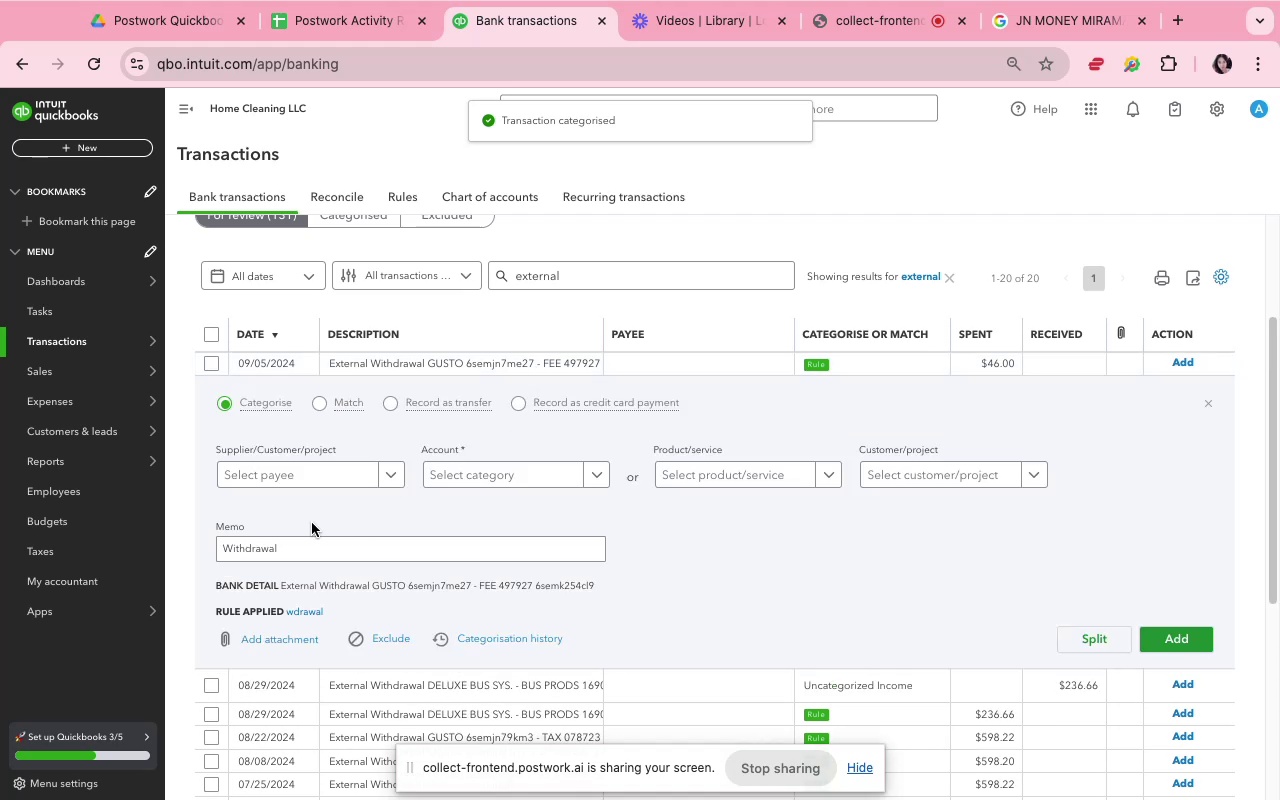 
left_click([287, 471])
 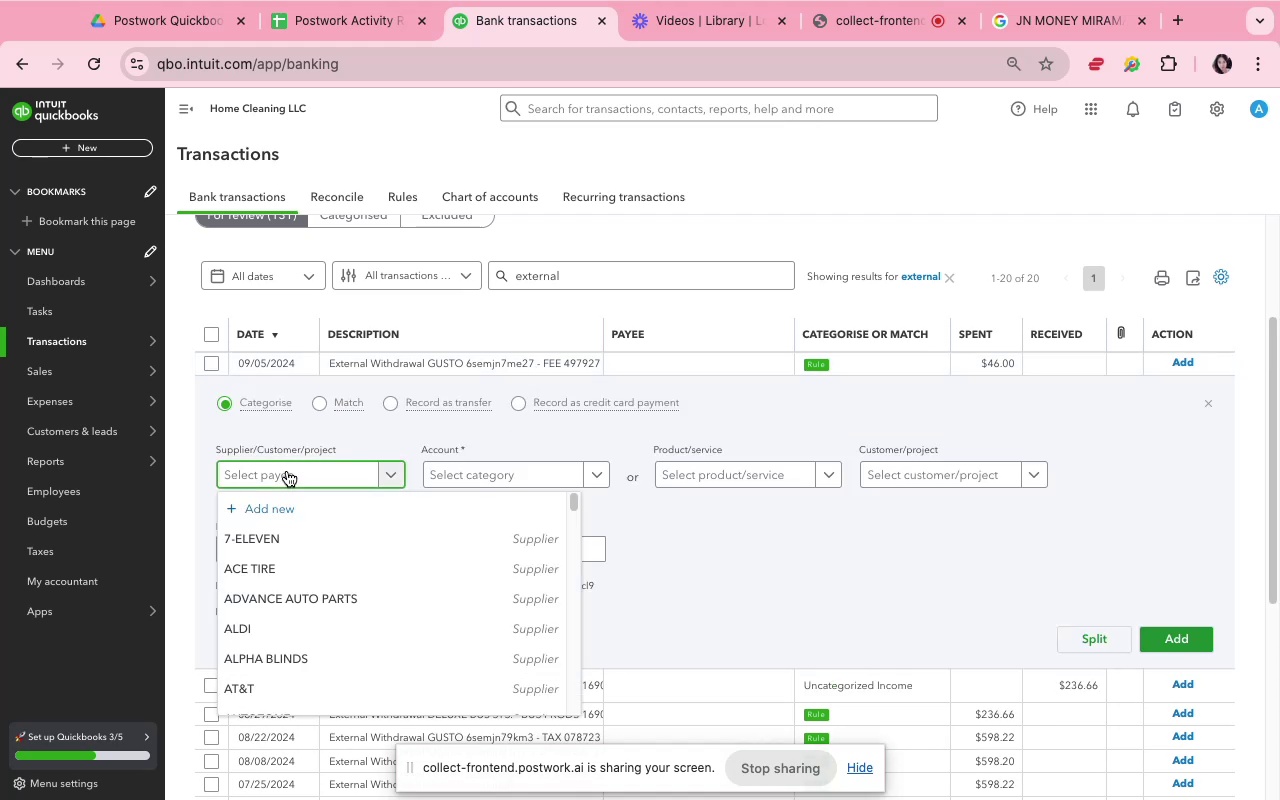 
hold_key(key=G, duration=0.33)
 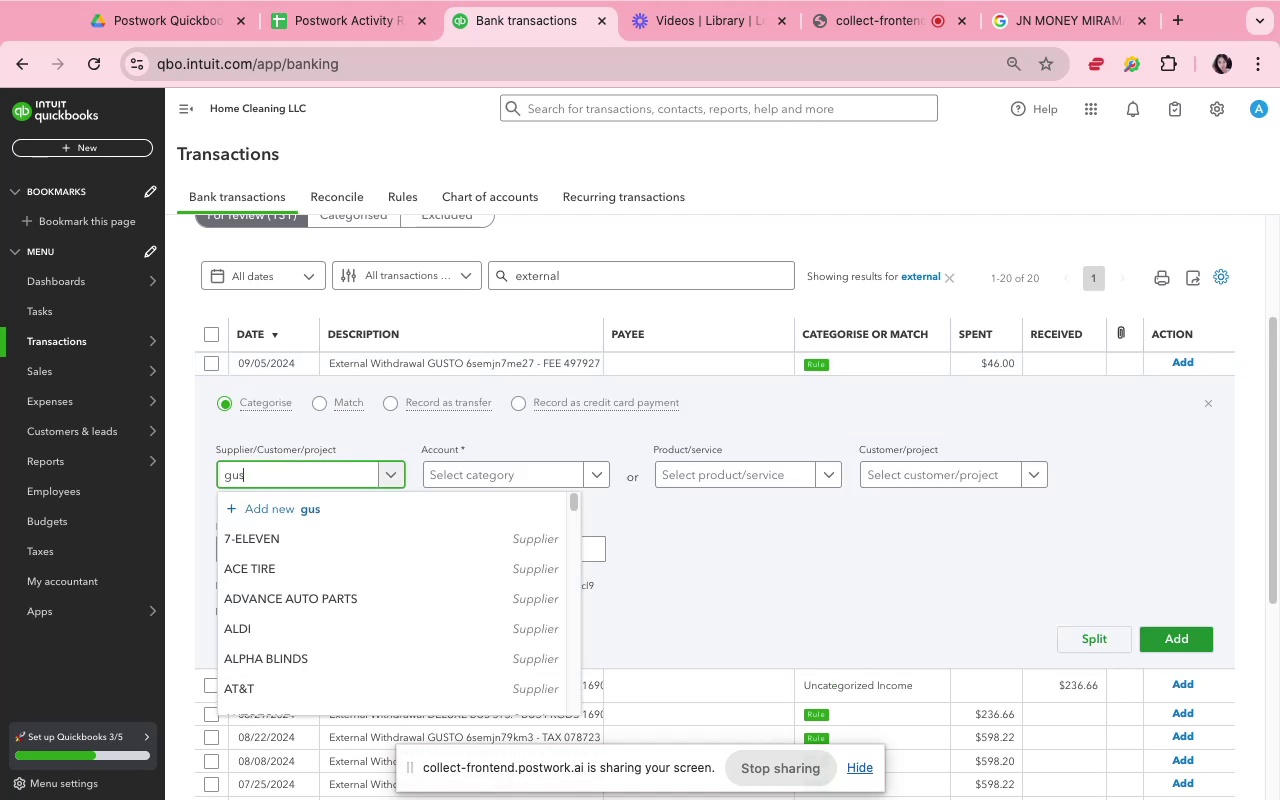 
type(usto)
 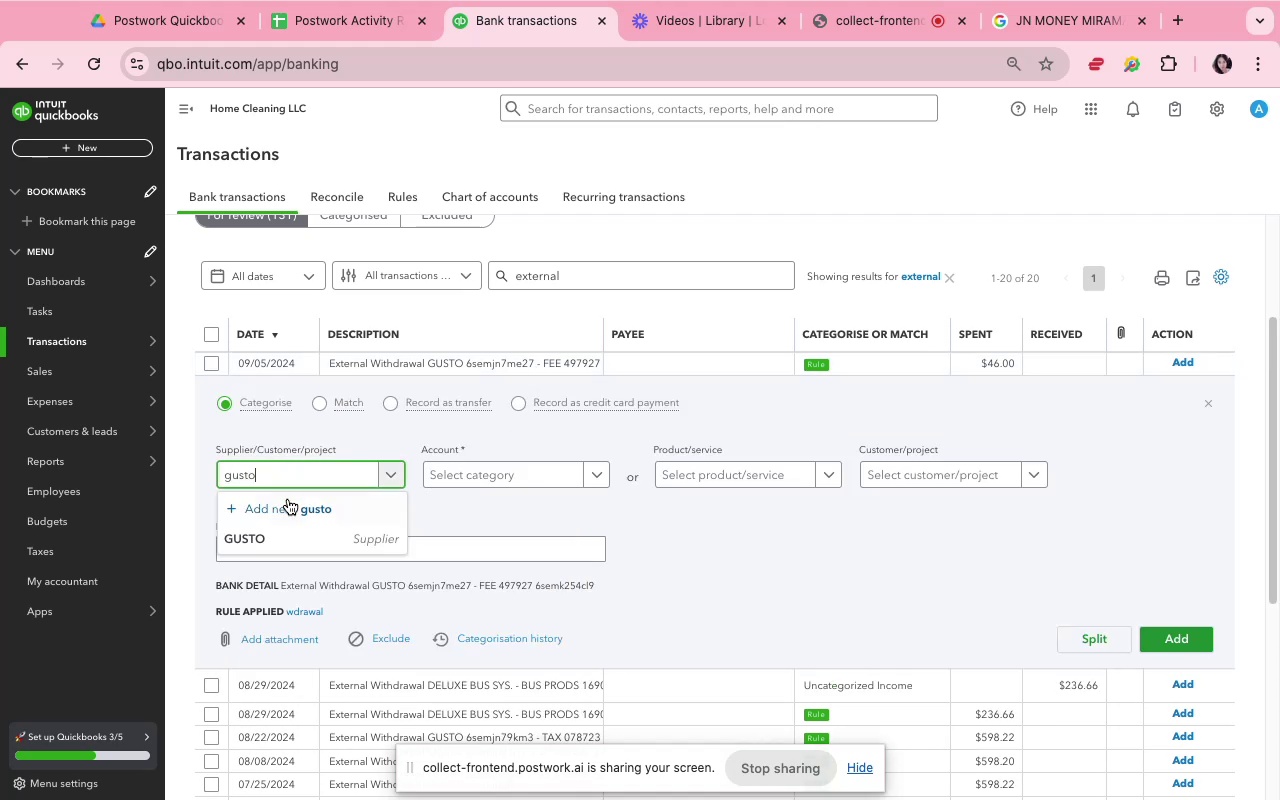 
left_click([306, 541])
 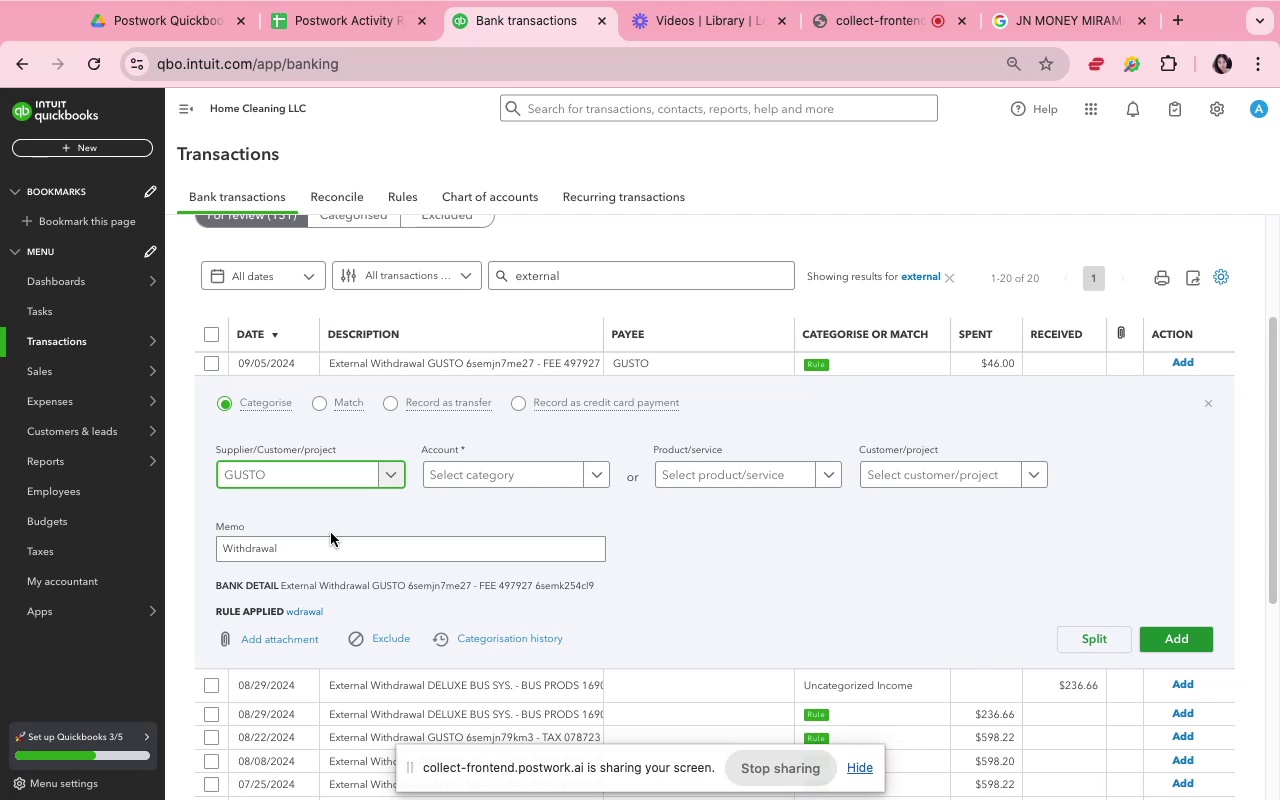 
wait(5.74)
 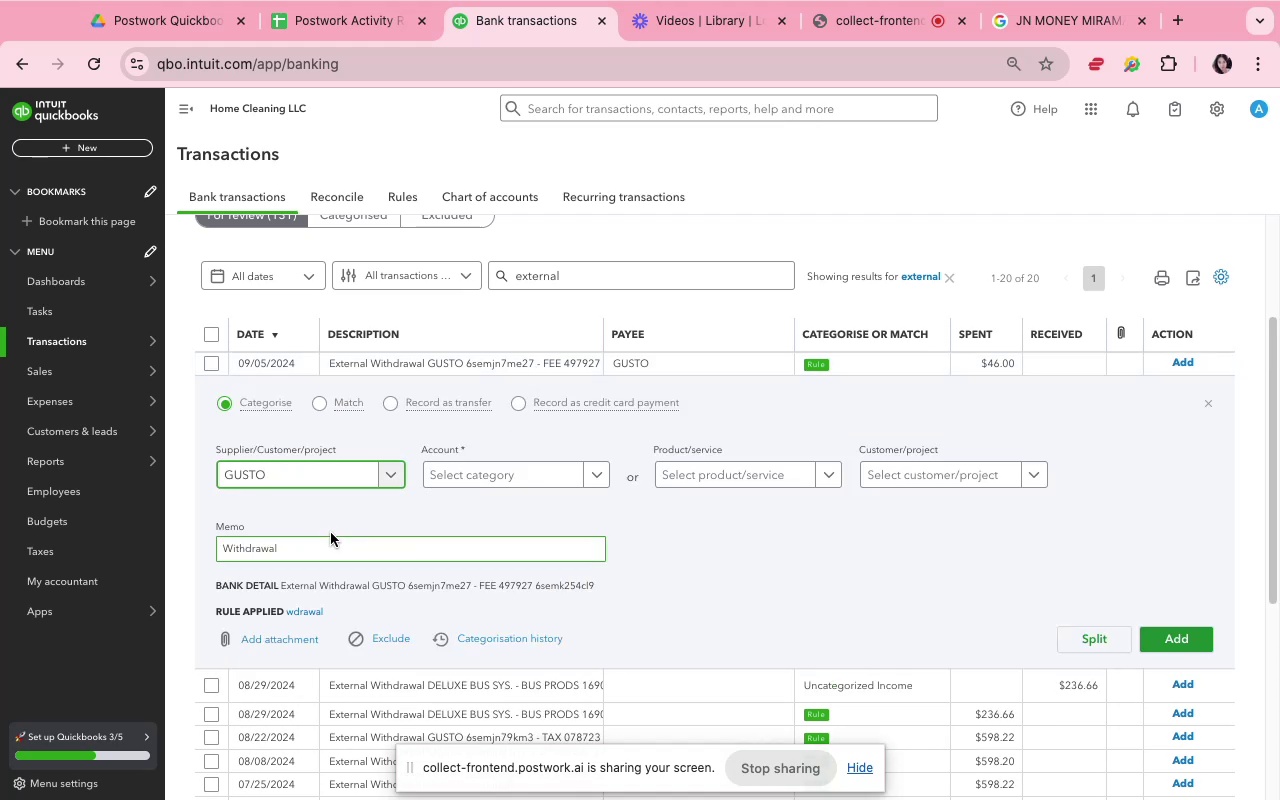 
left_click([448, 474])
 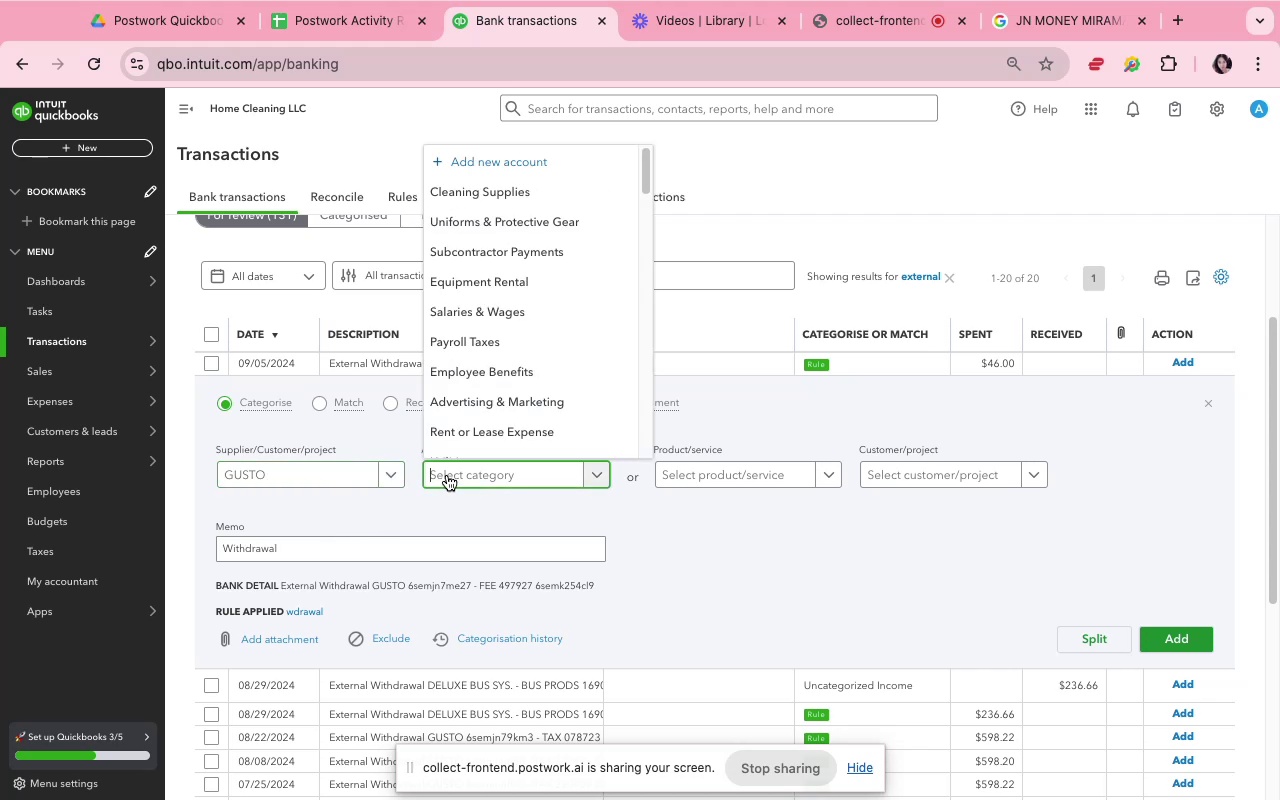 
type(mer)
 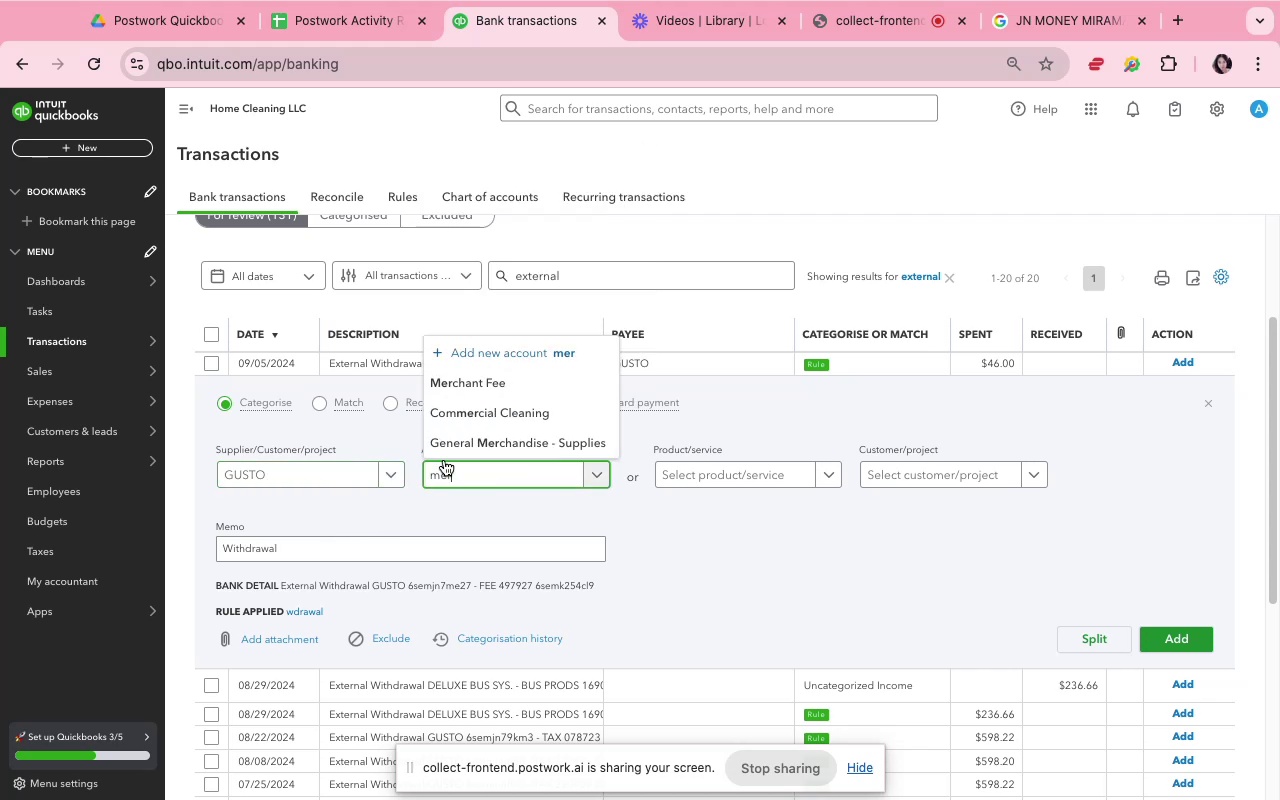 
left_click([458, 393])
 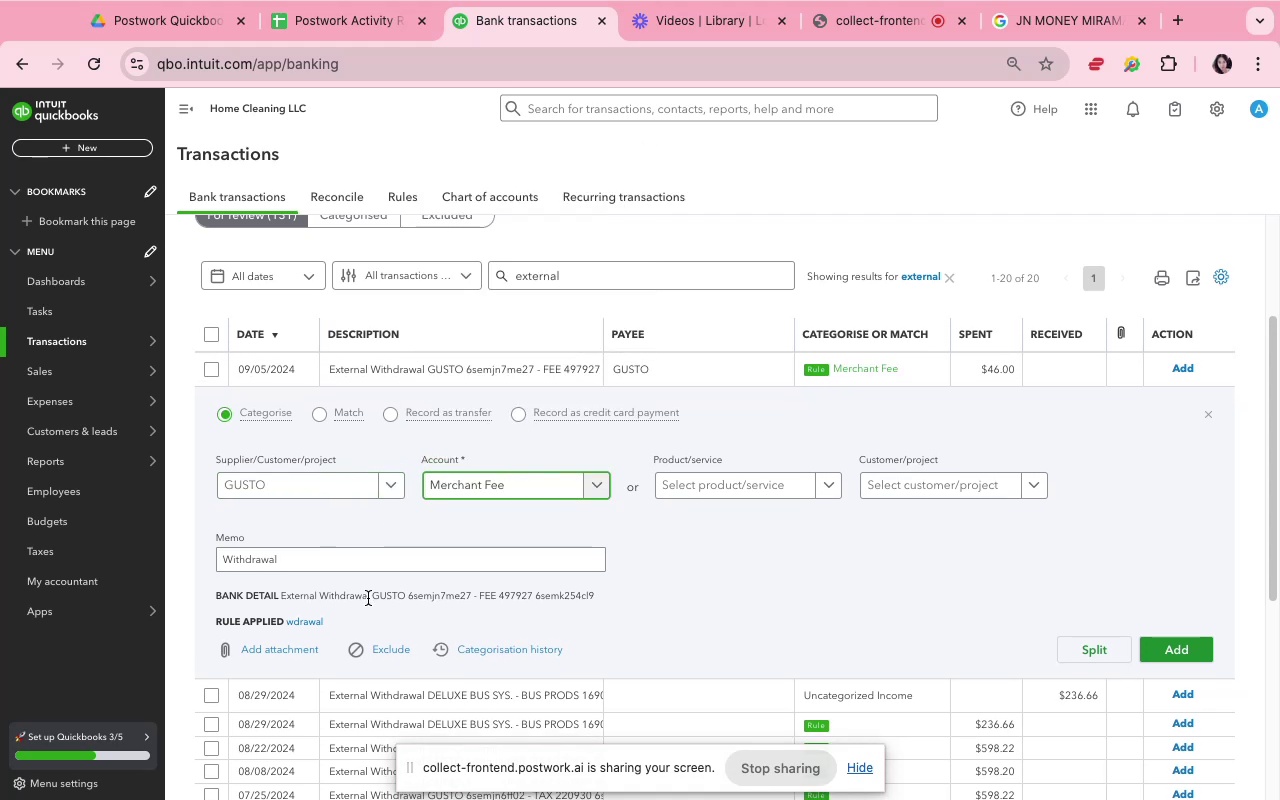 
double_click([368, 598])
 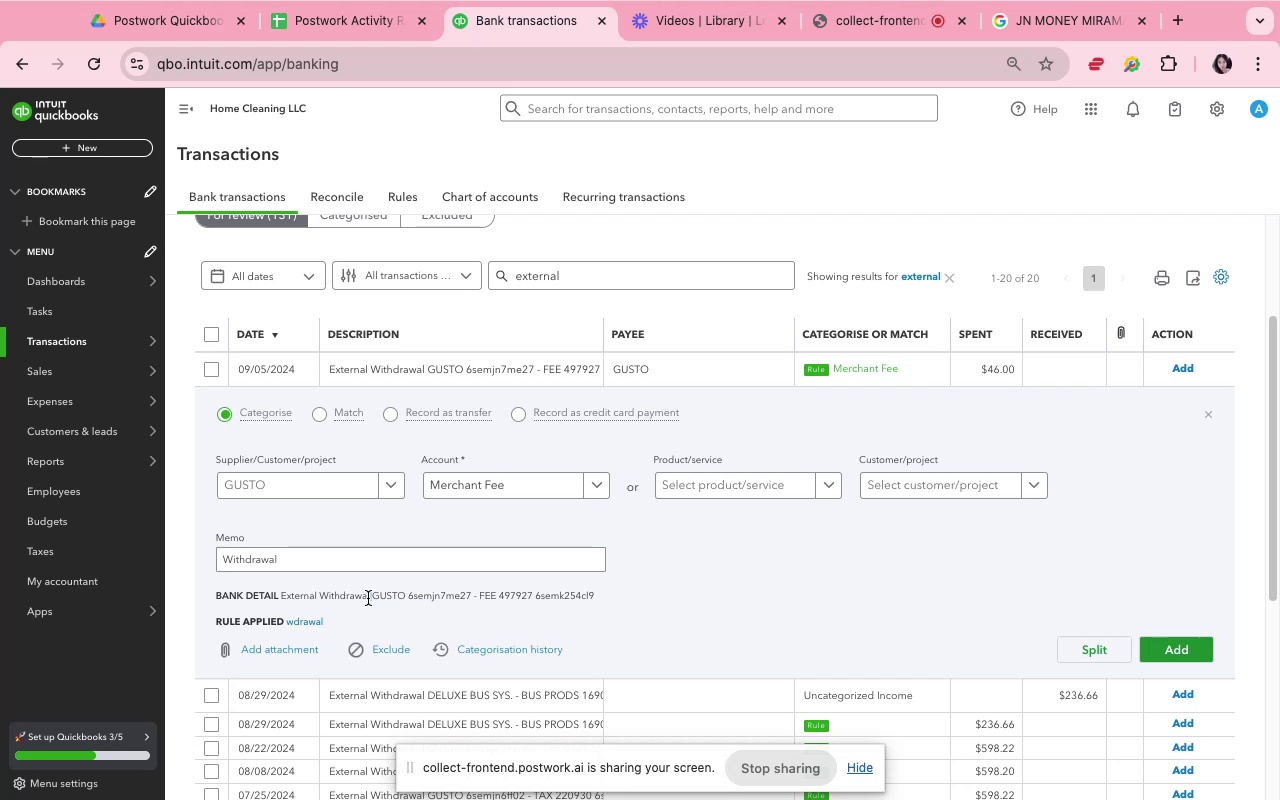 
triple_click([368, 598])
 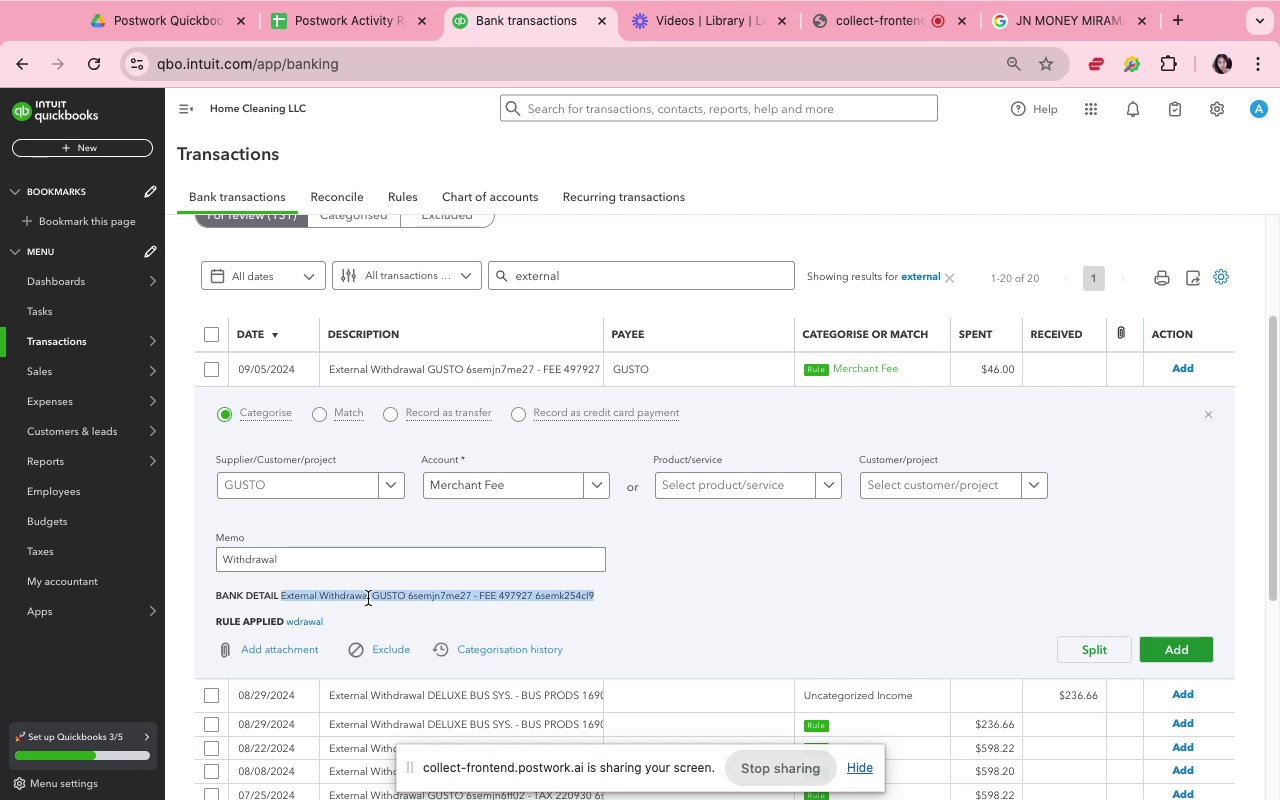 
key(Meta+CommandLeft)
 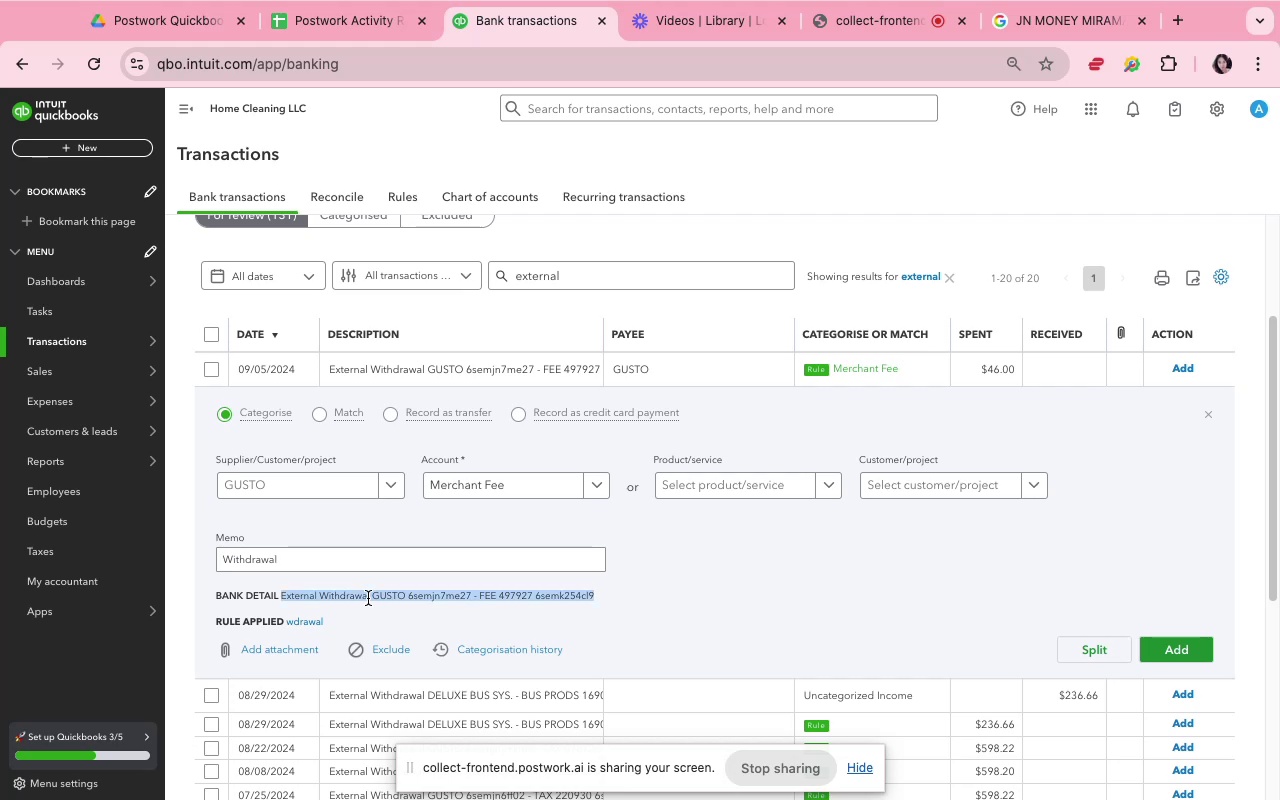 
key(Meta+C)
 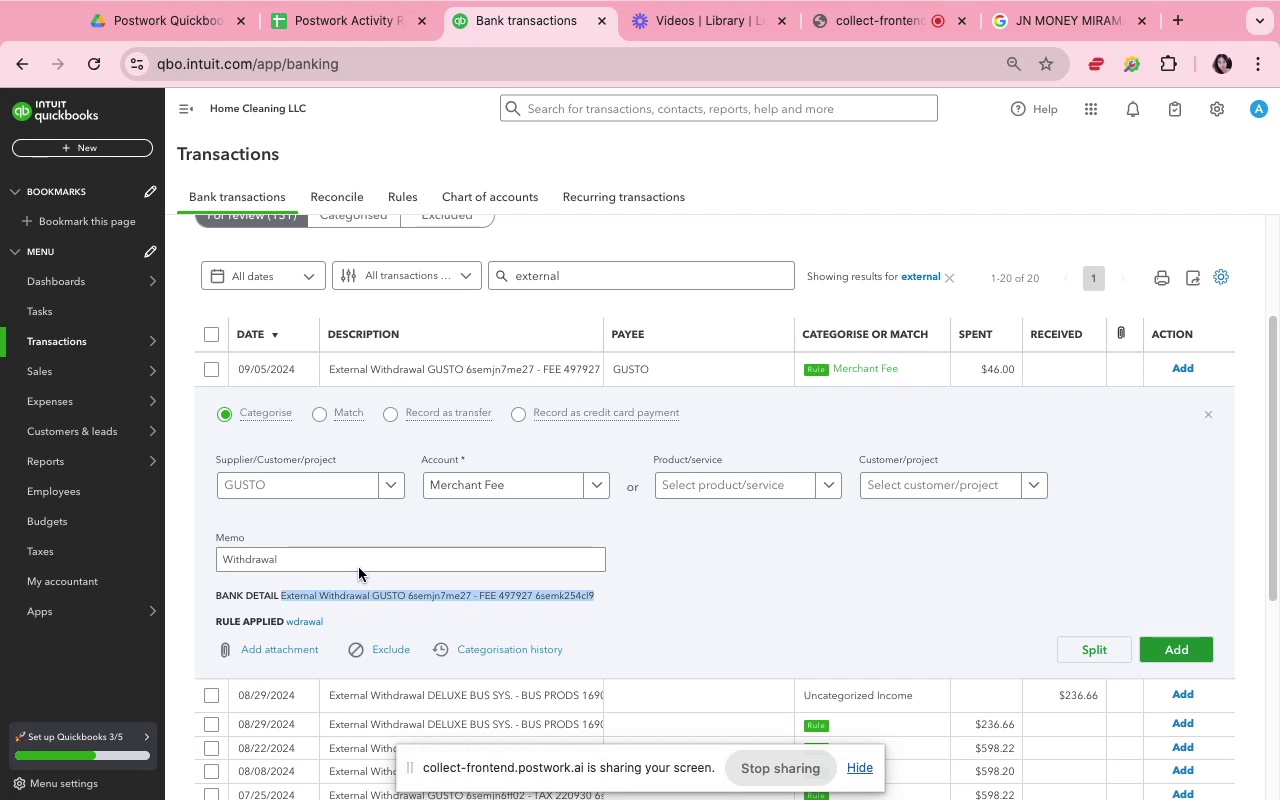 
left_click([359, 567])
 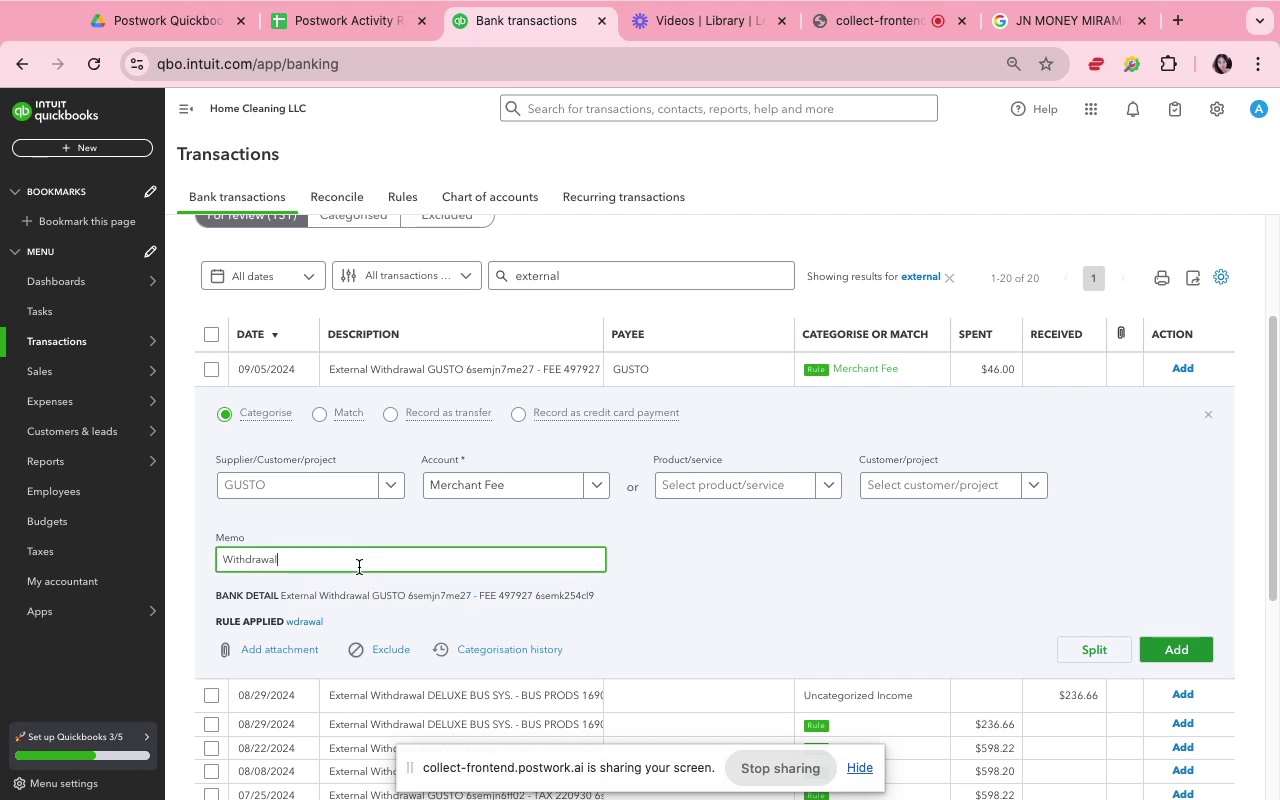 
hold_key(key=CommandLeft, duration=0.44)
 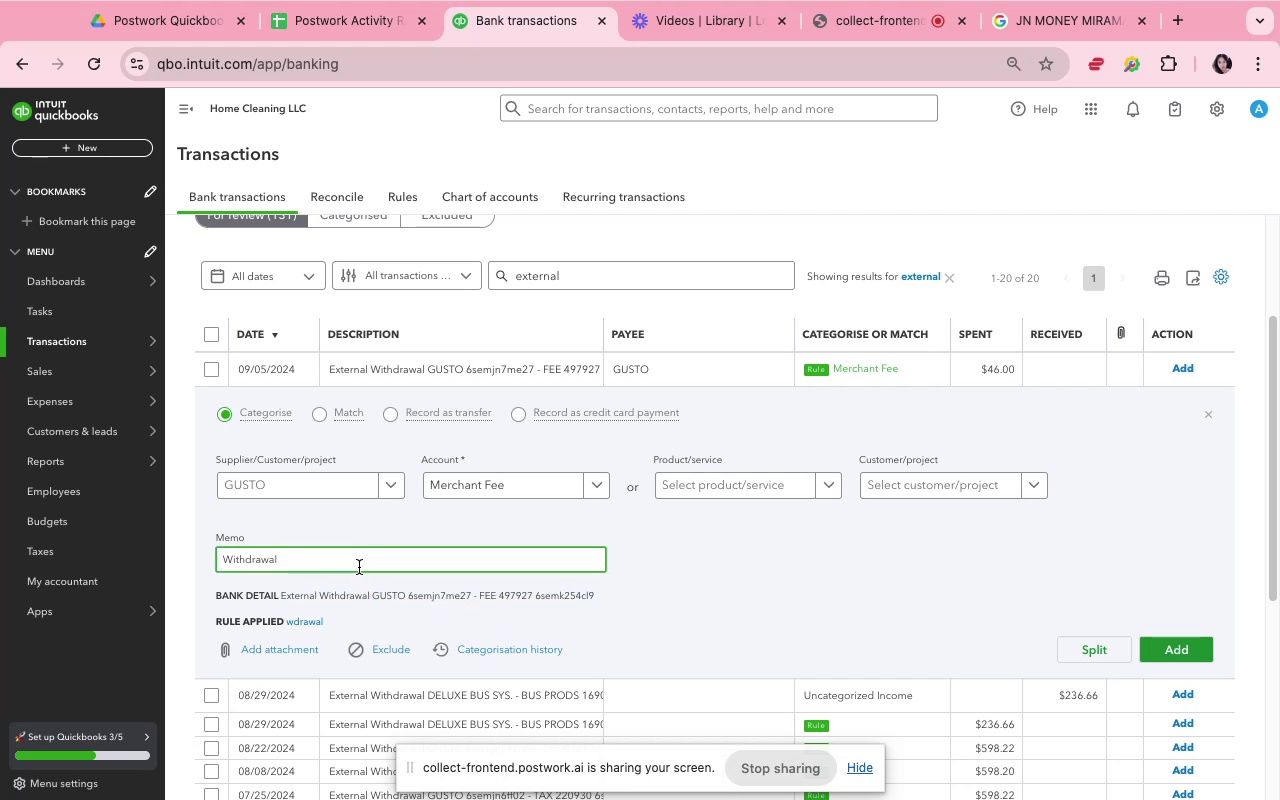 
double_click([359, 567])
 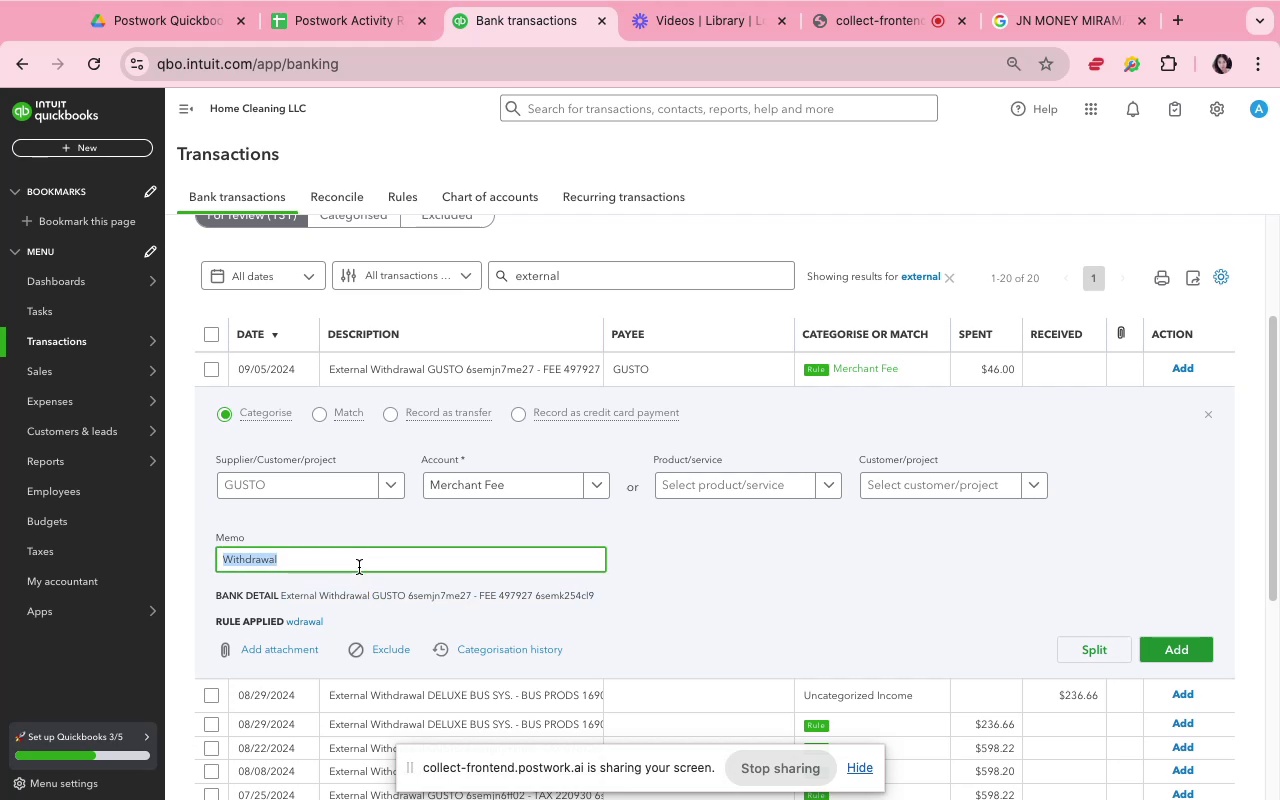 
triple_click([359, 567])
 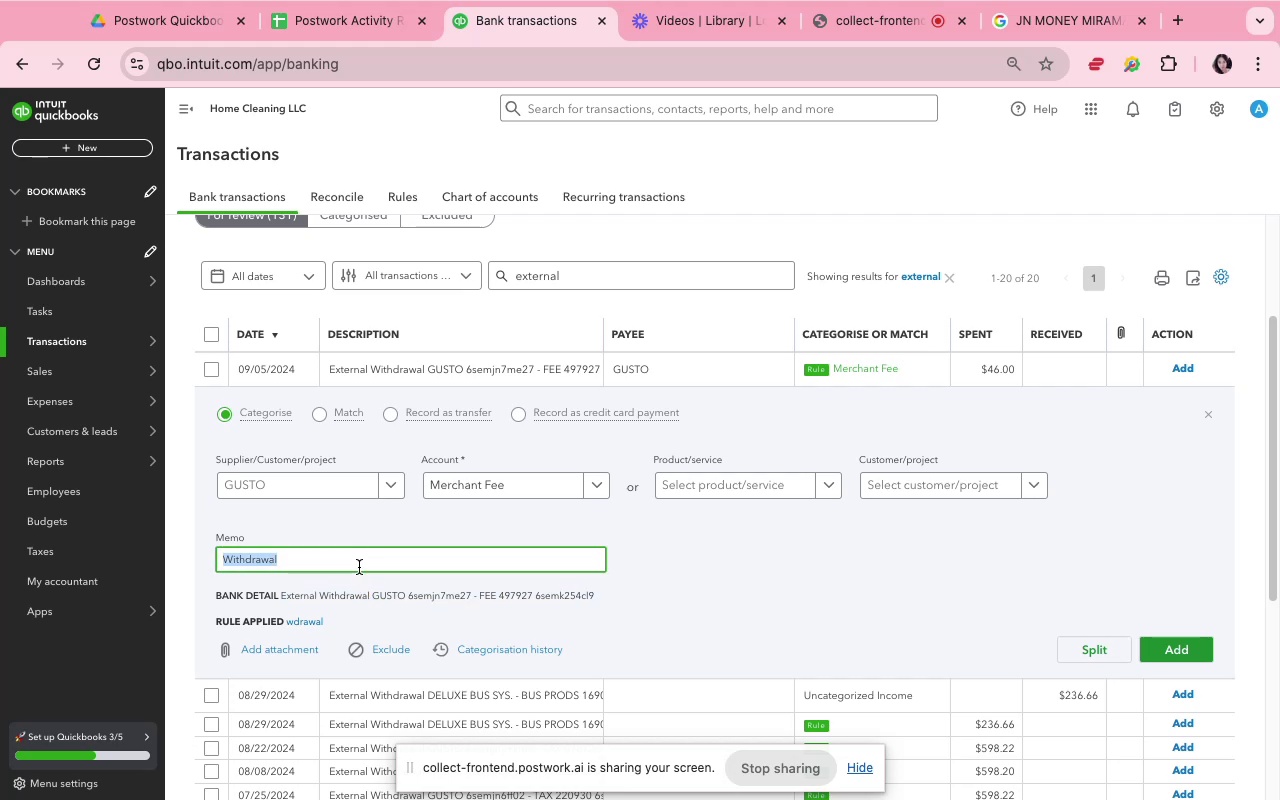 
key(Meta+CommandLeft)
 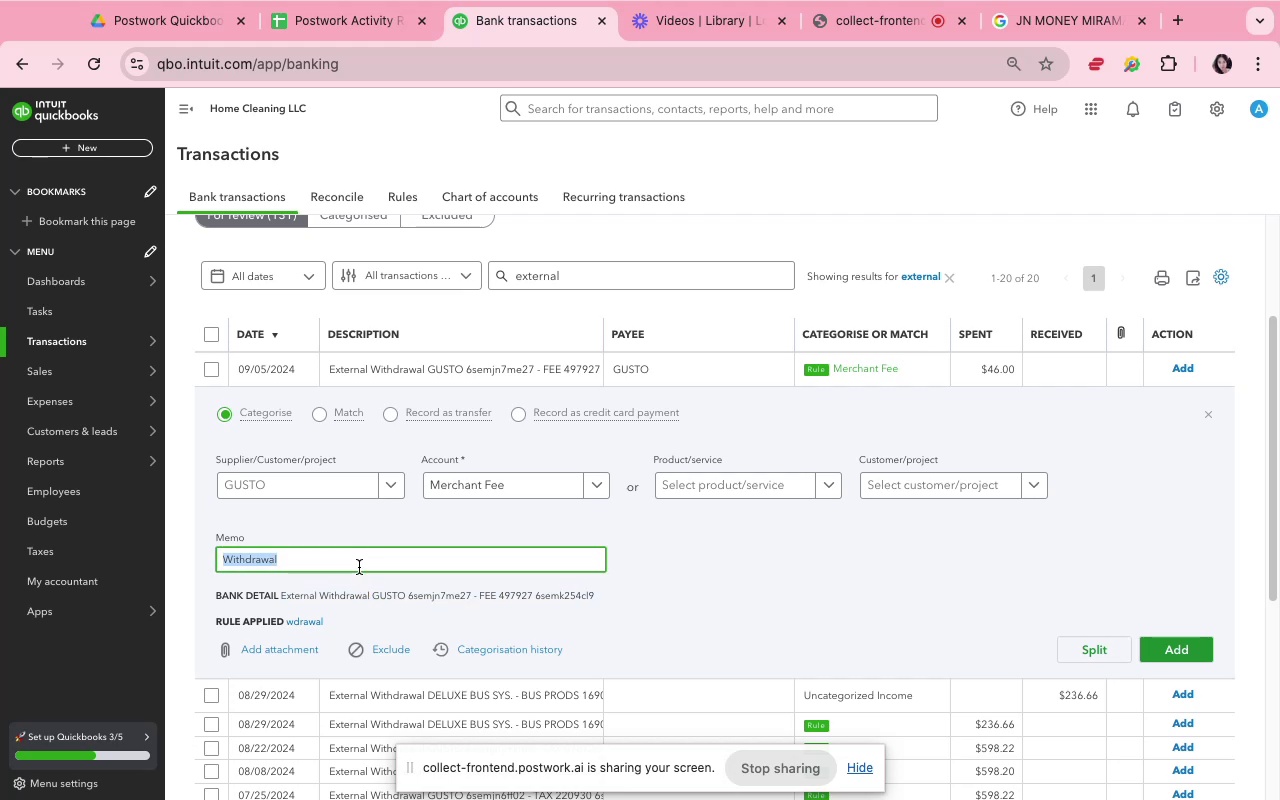 
key(V)
 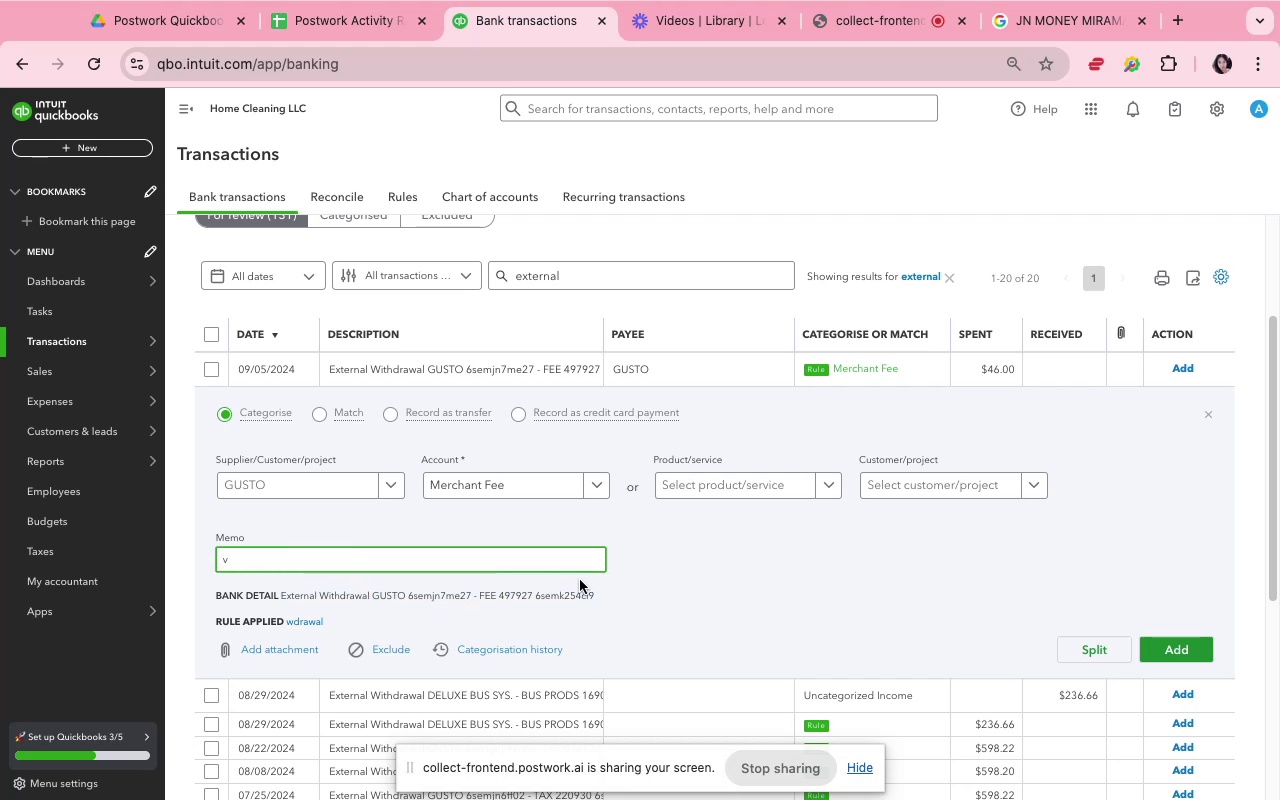 
key(Backspace)
 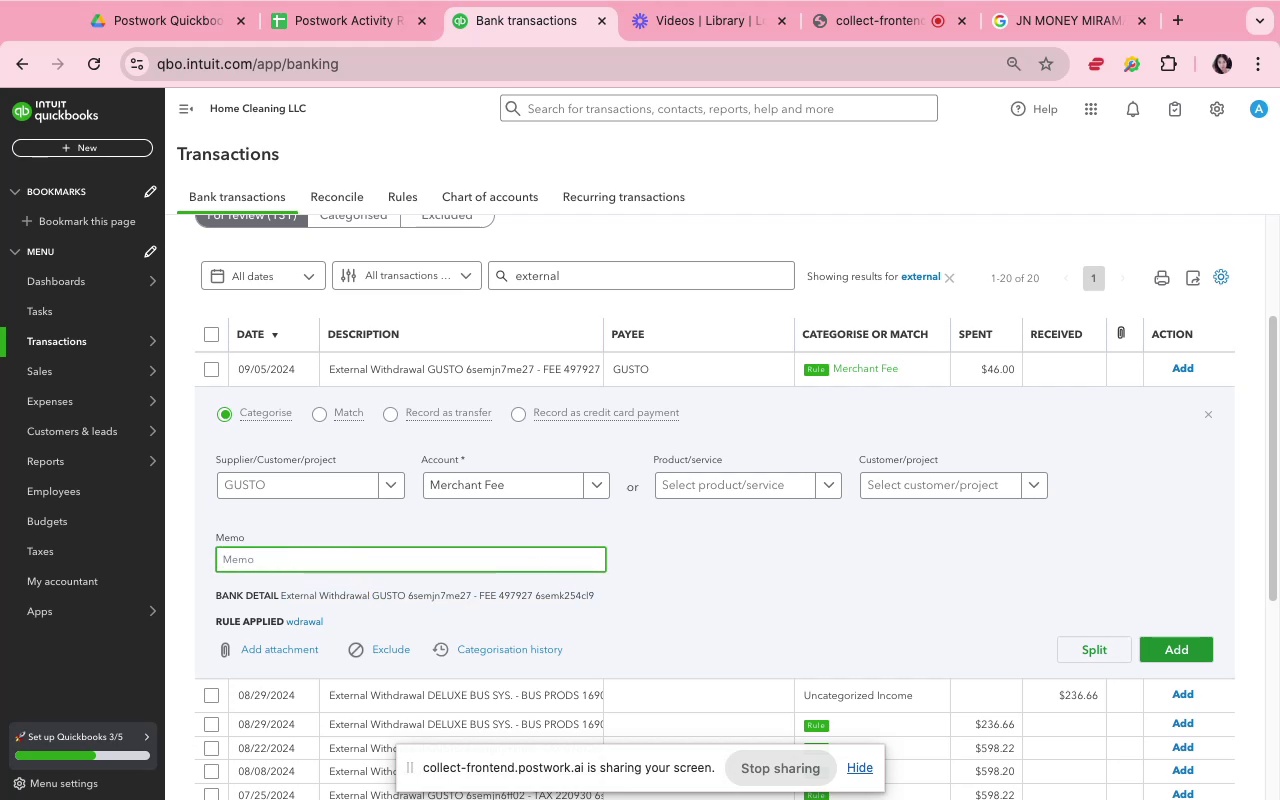 
key(Meta+V)
 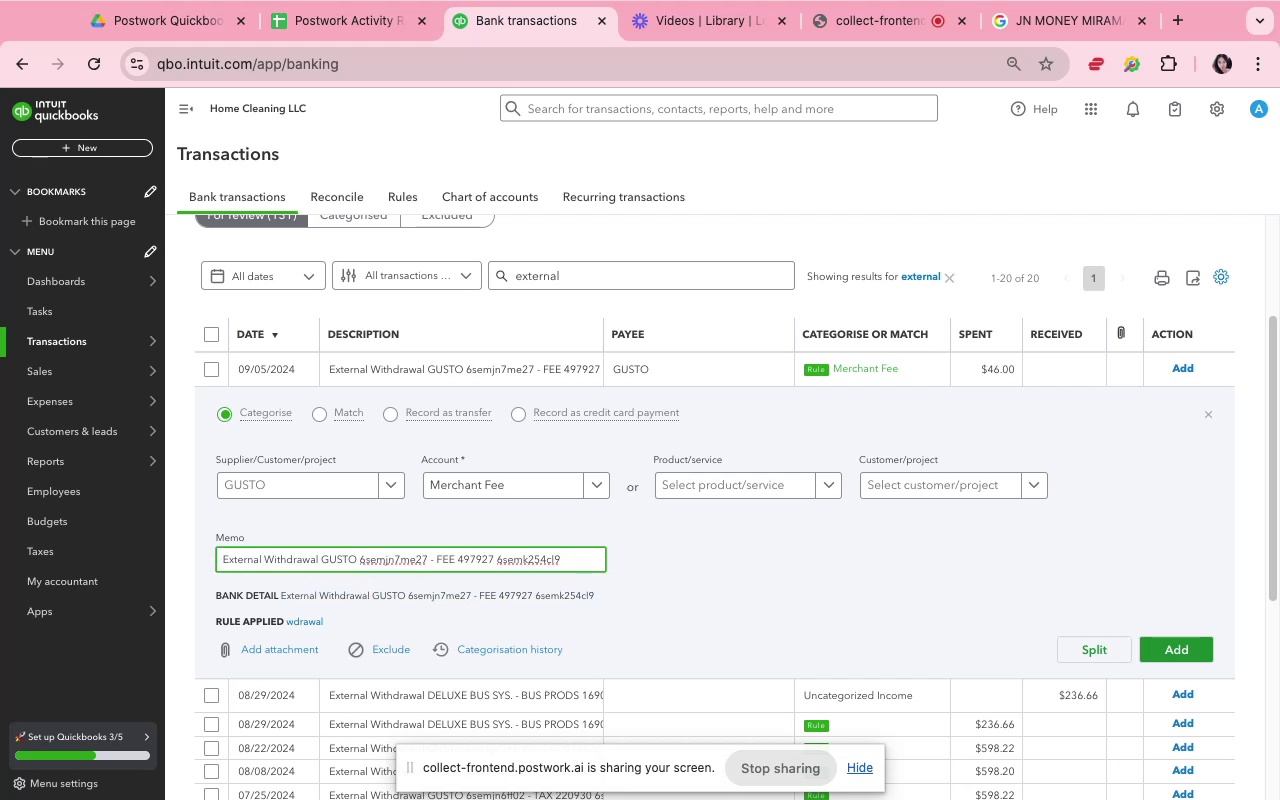 
left_click([656, 599])
 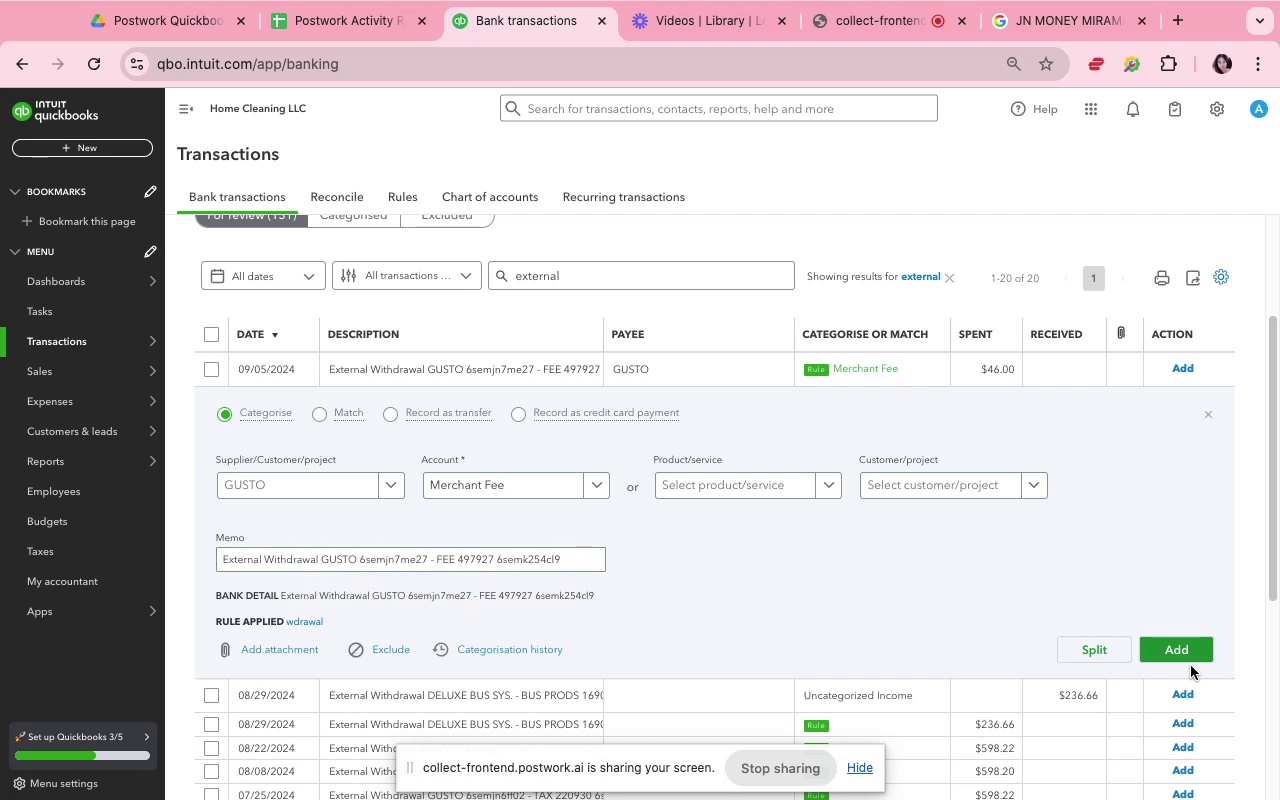 
left_click([1187, 652])
 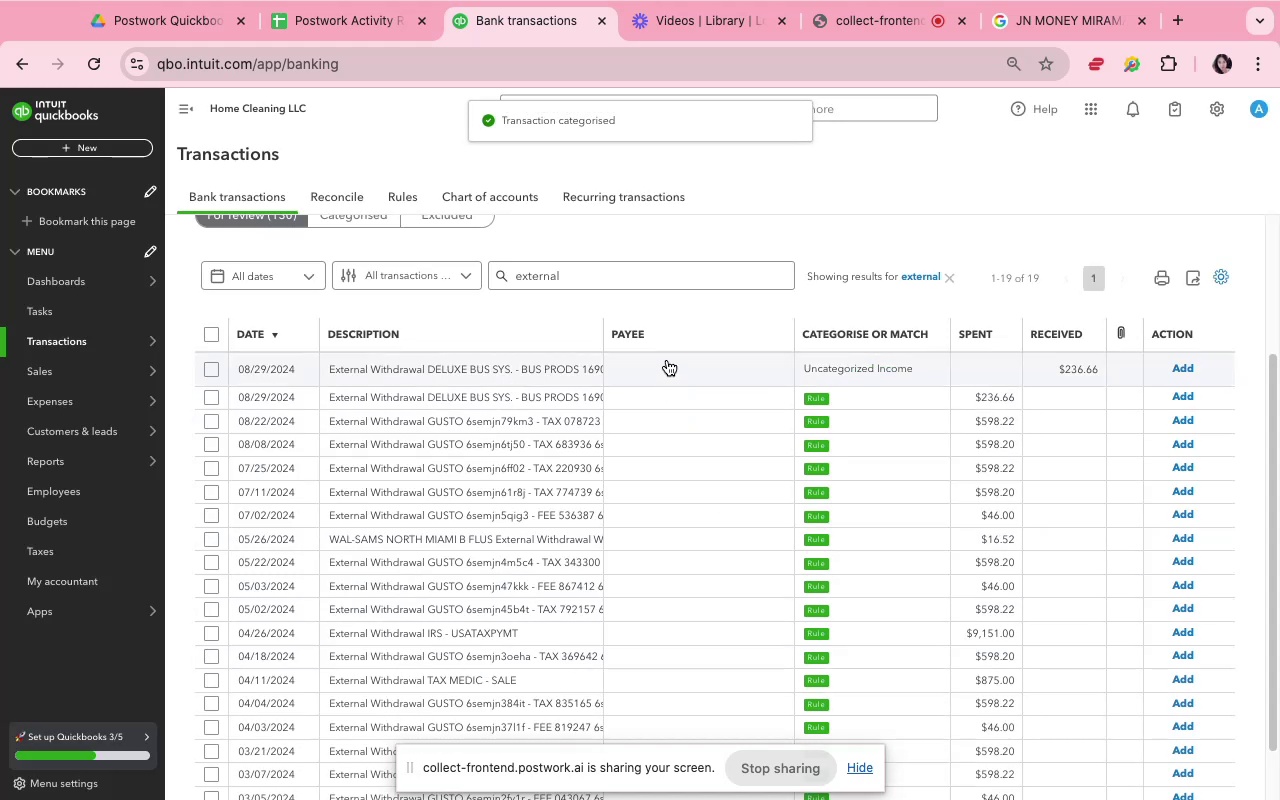 
left_click([674, 395])
 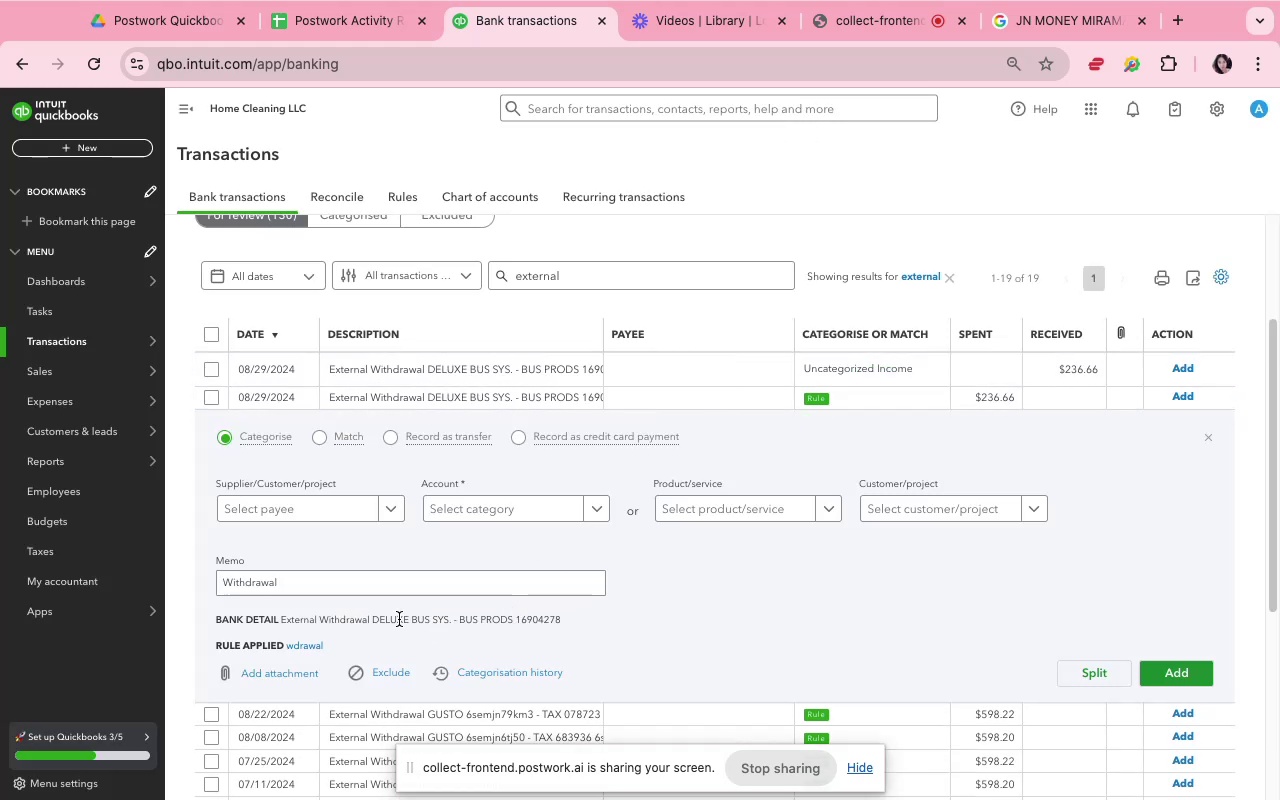 
wait(6.44)
 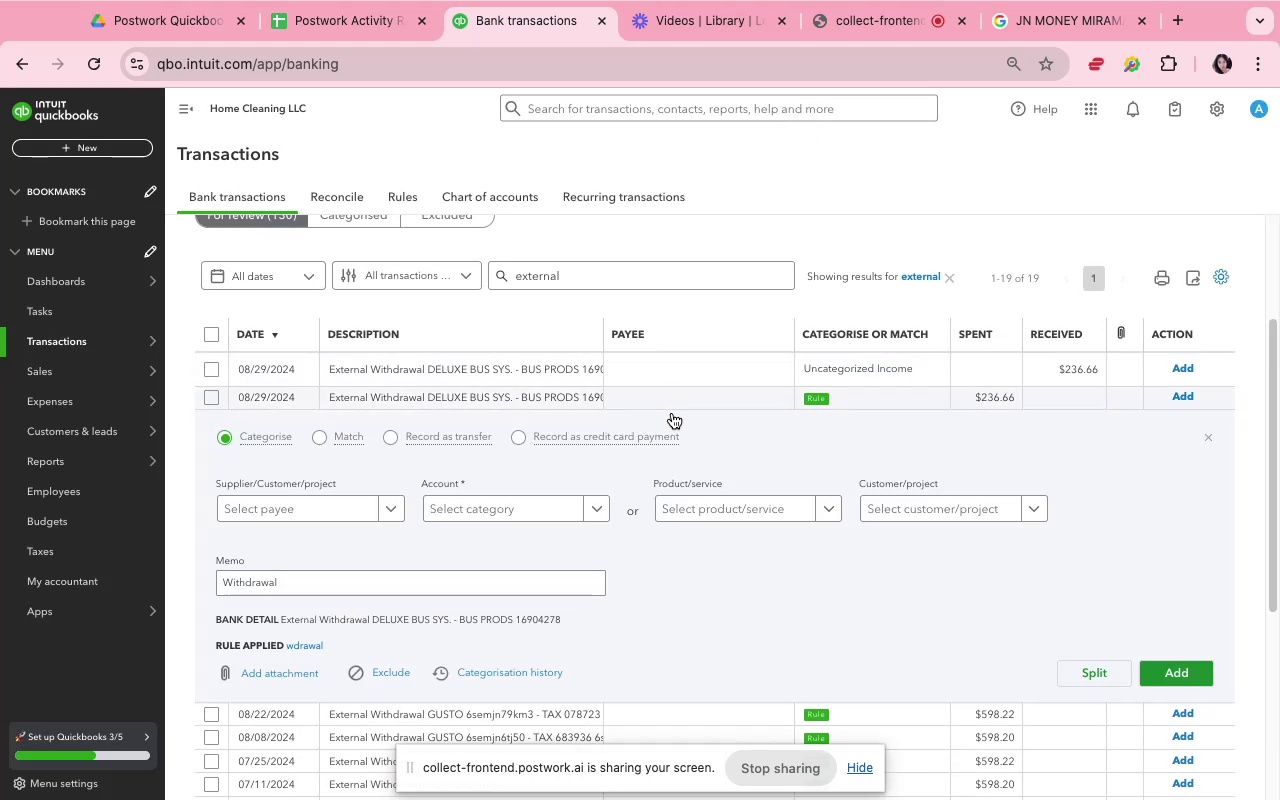 
left_click_drag(start_coordinate=[376, 614], to_coordinate=[411, 622])
 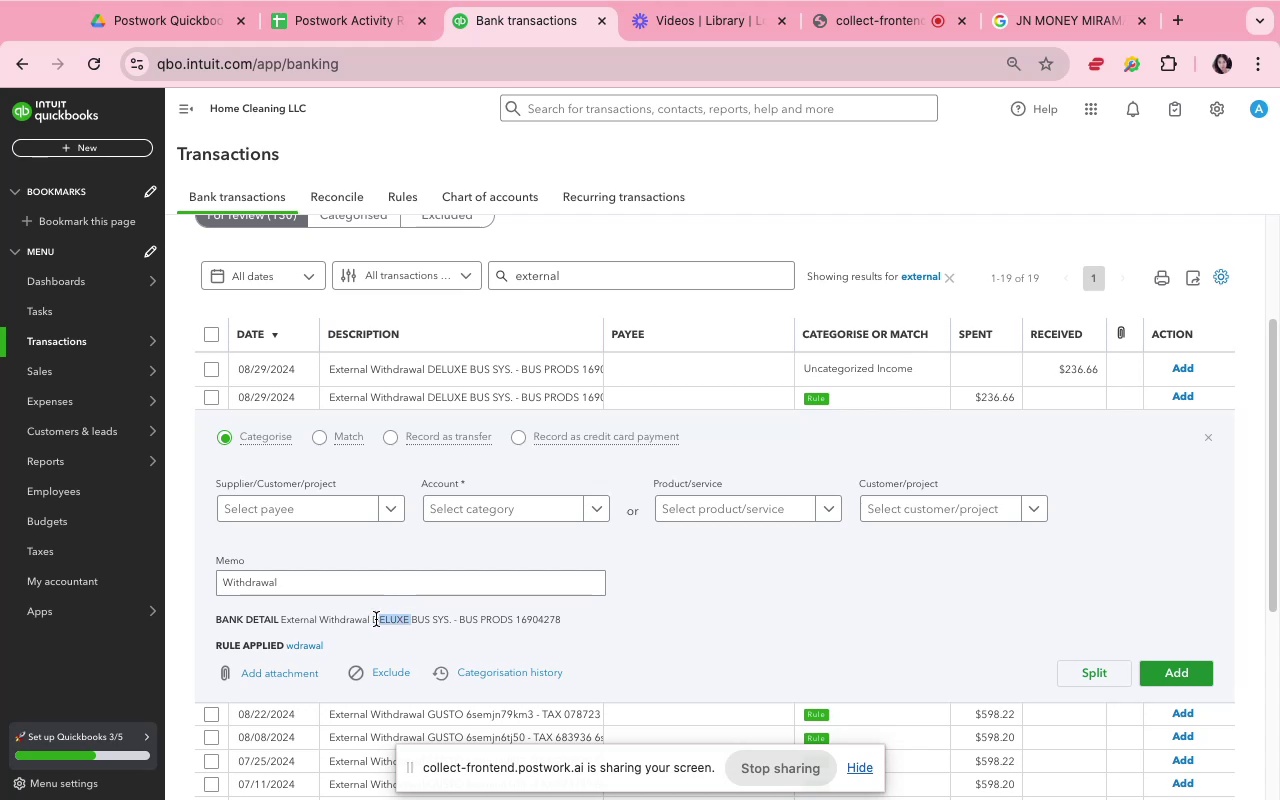 
left_click_drag(start_coordinate=[372, 619], to_coordinate=[447, 620])
 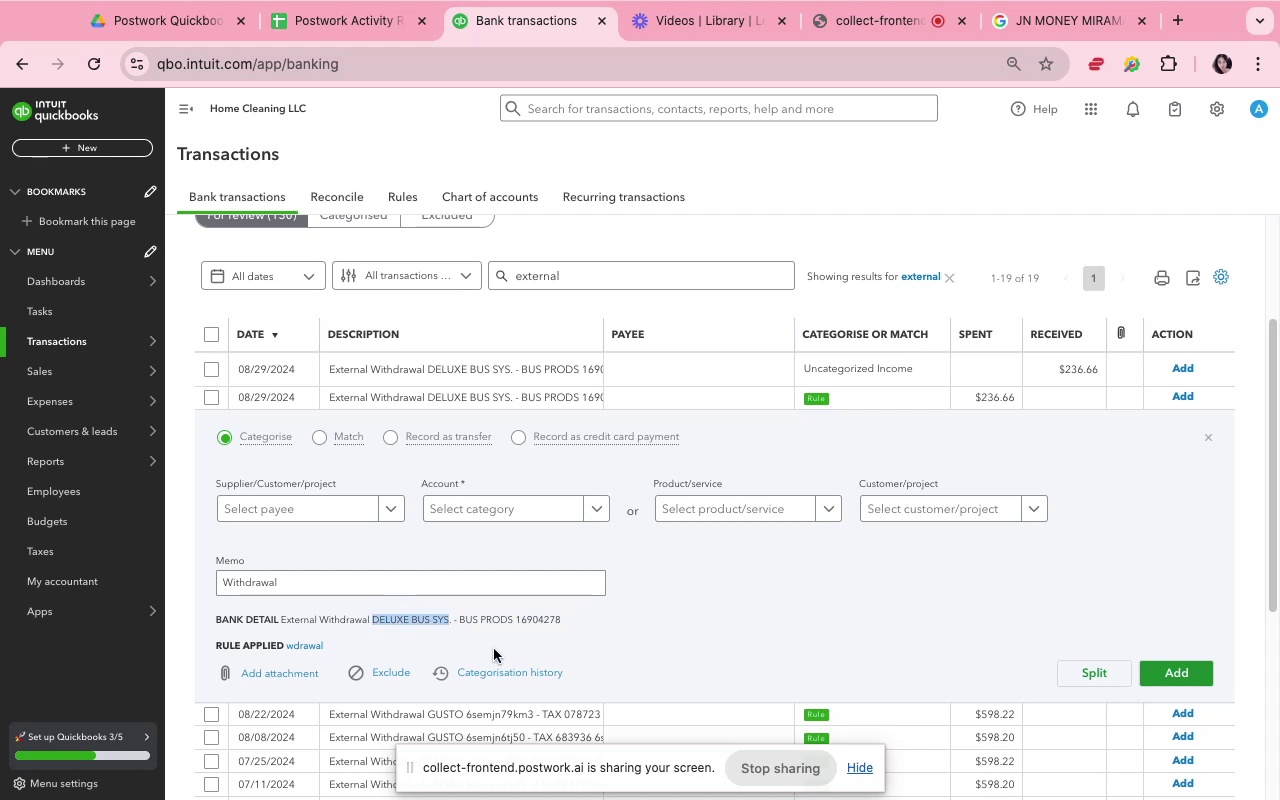 
hold_key(key=CommandLeft, duration=0.68)
 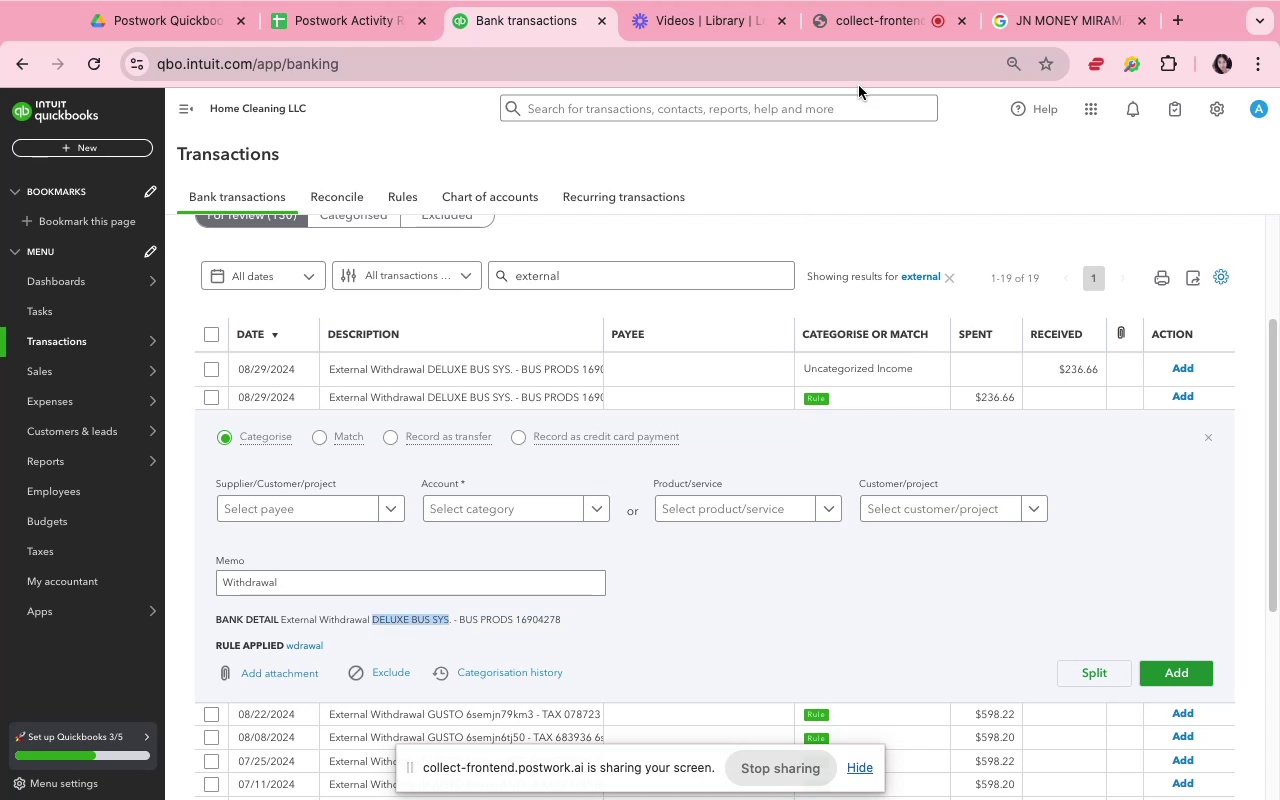 
hold_key(key=C, duration=0.36)
 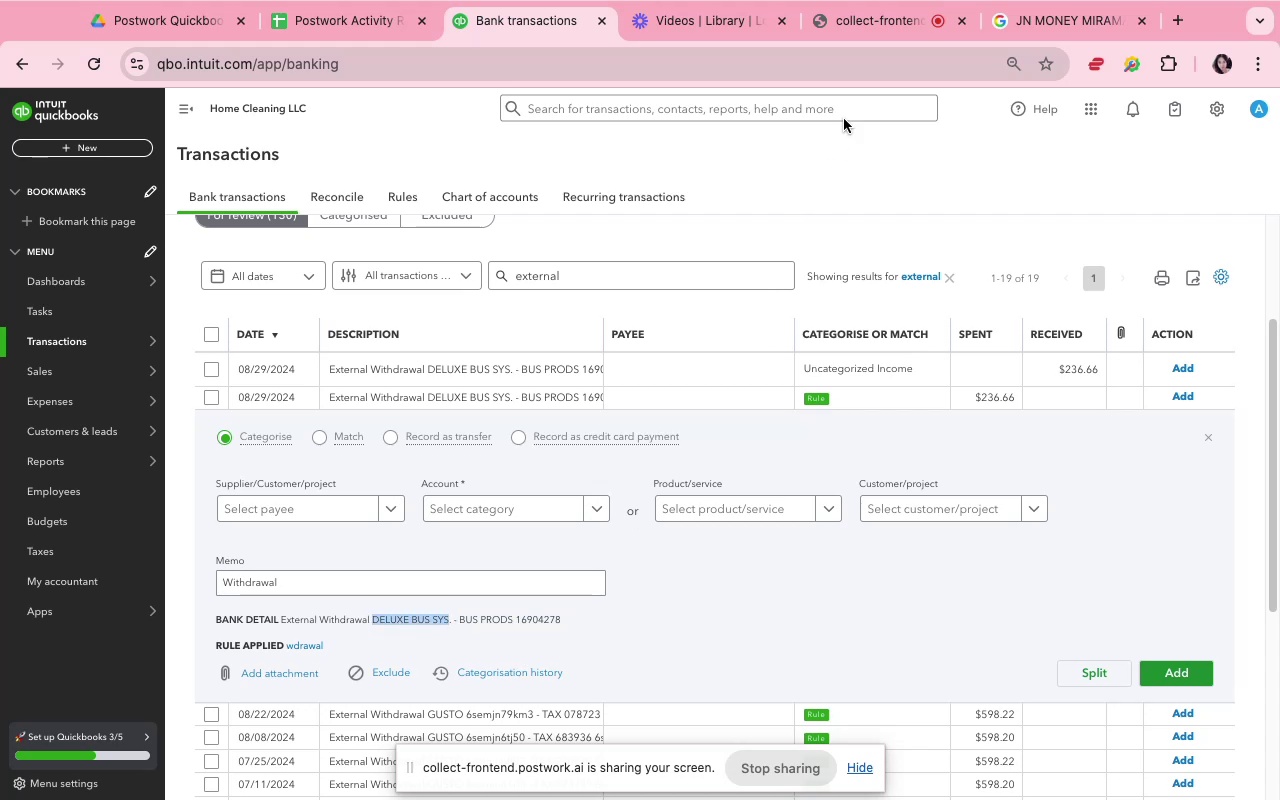 
key(Meta+C)
 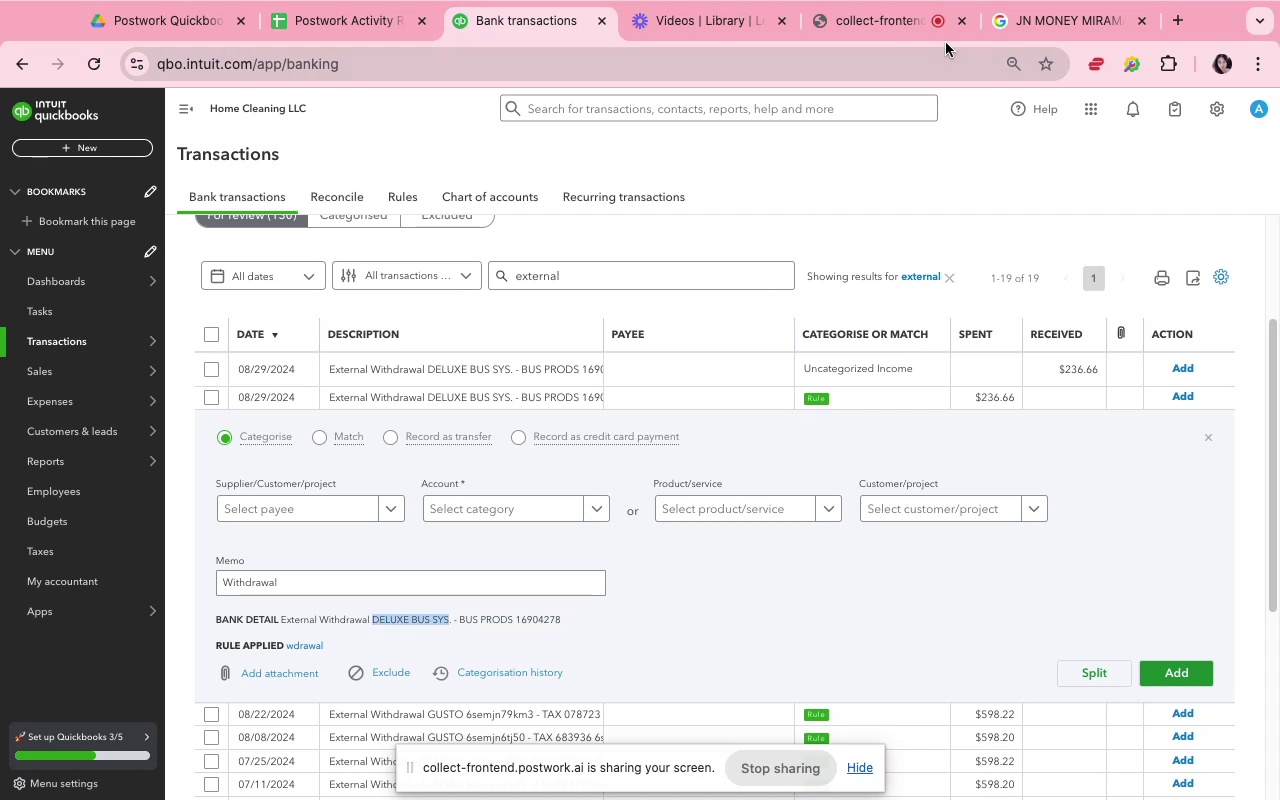 
left_click([1046, 18])
 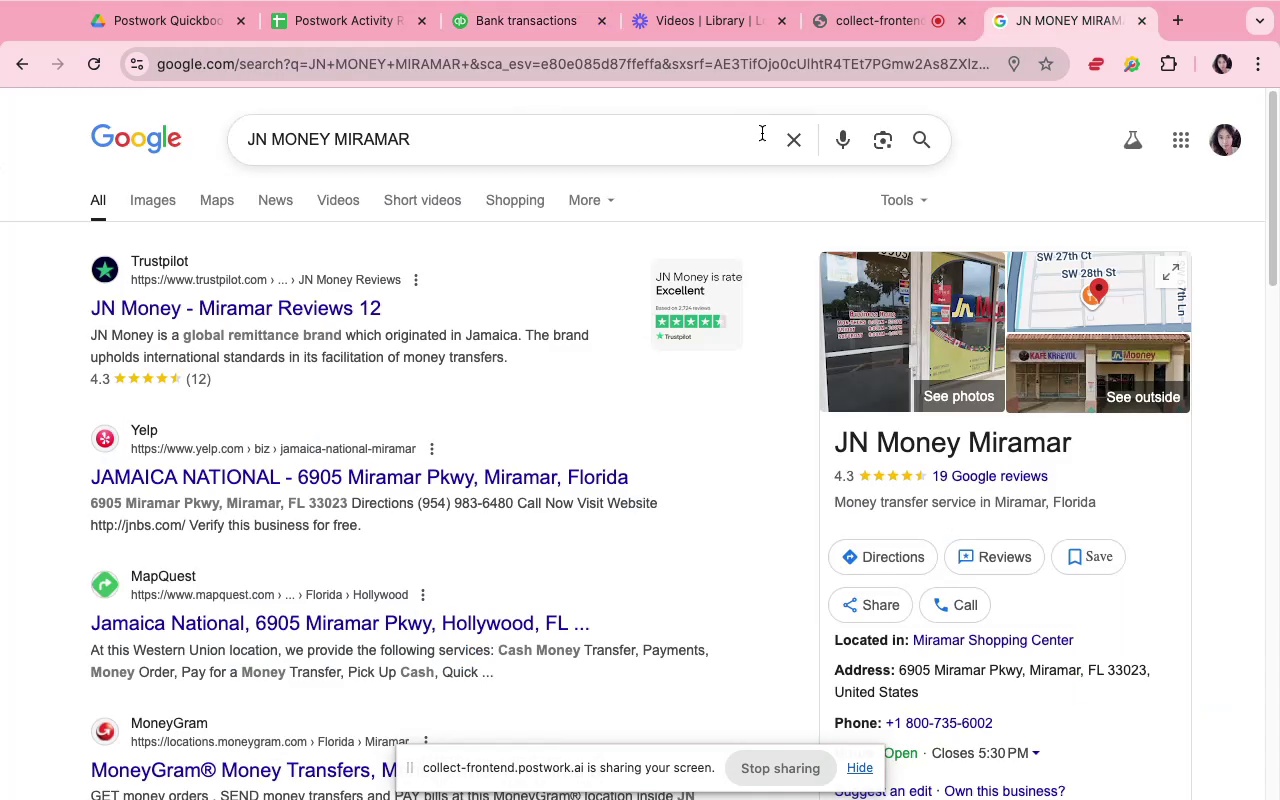 
left_click([791, 132])
 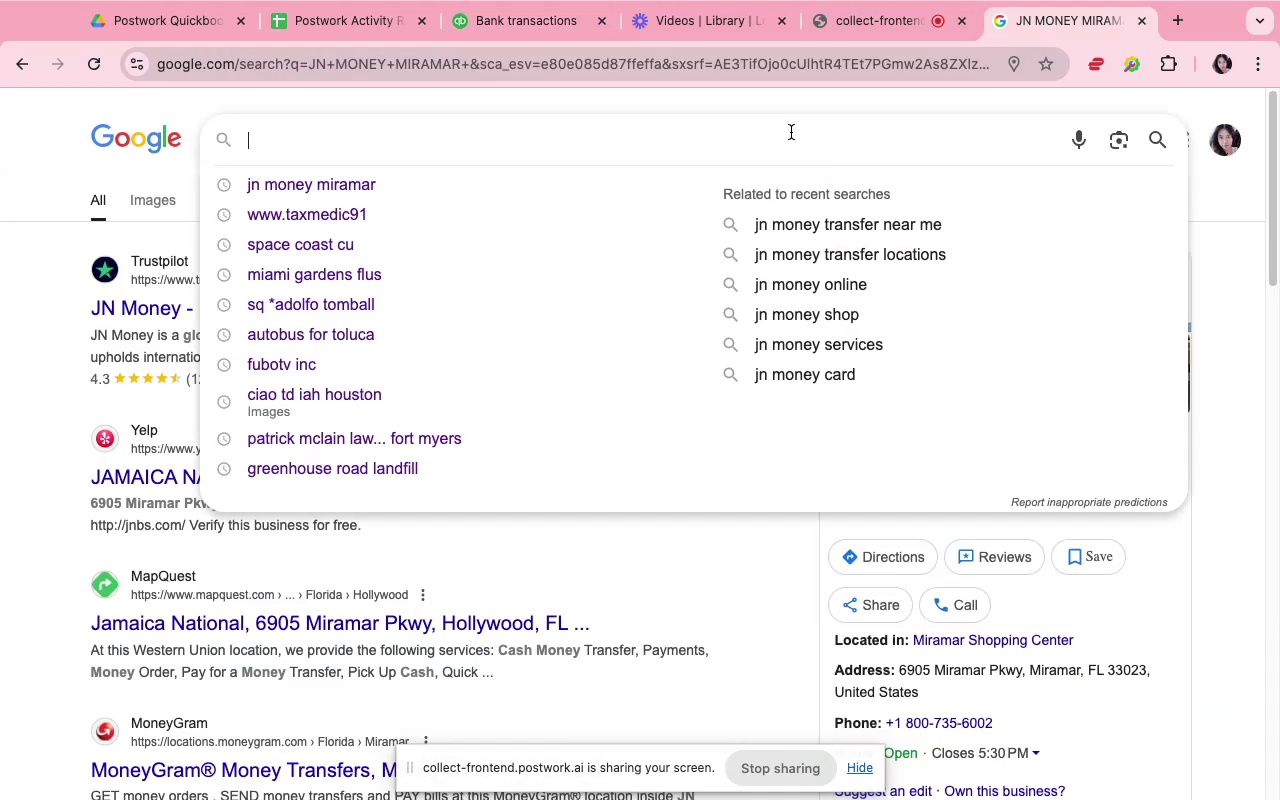 
key(Meta+V)
 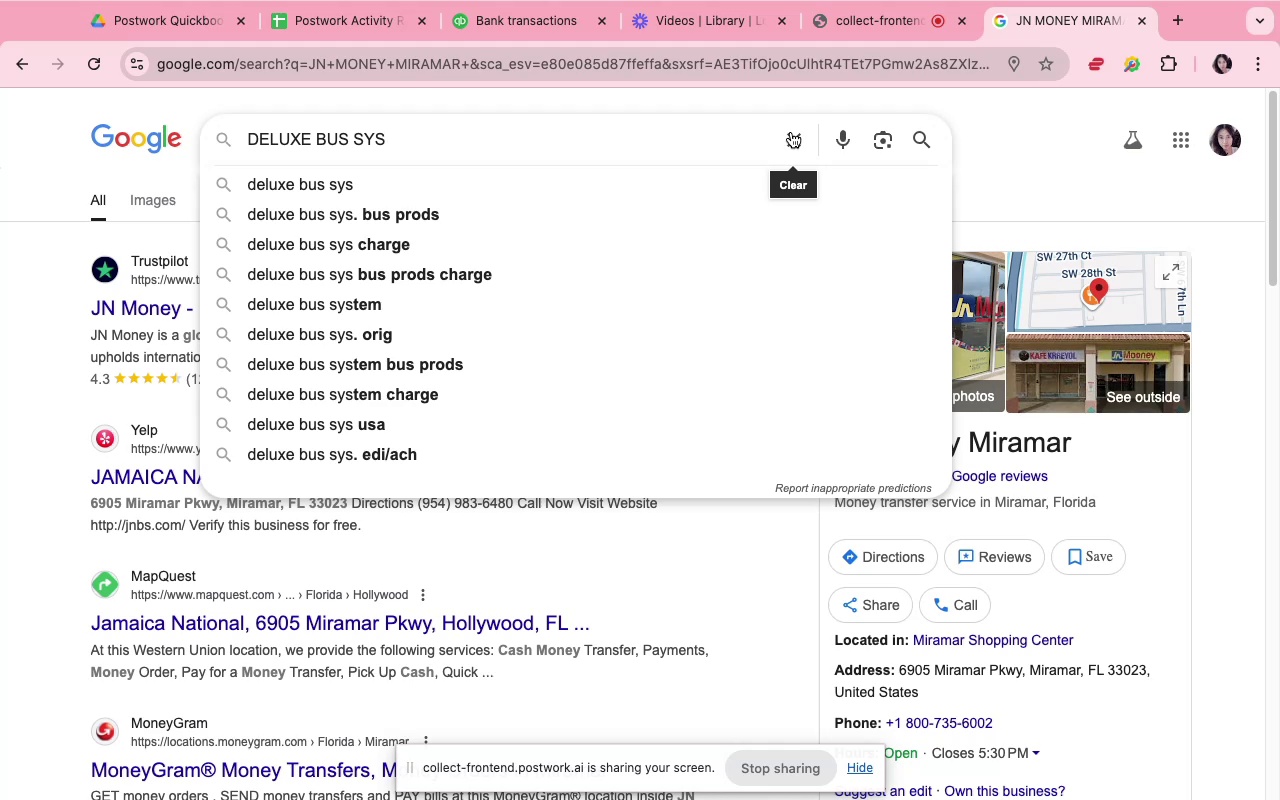 
key(Enter)
 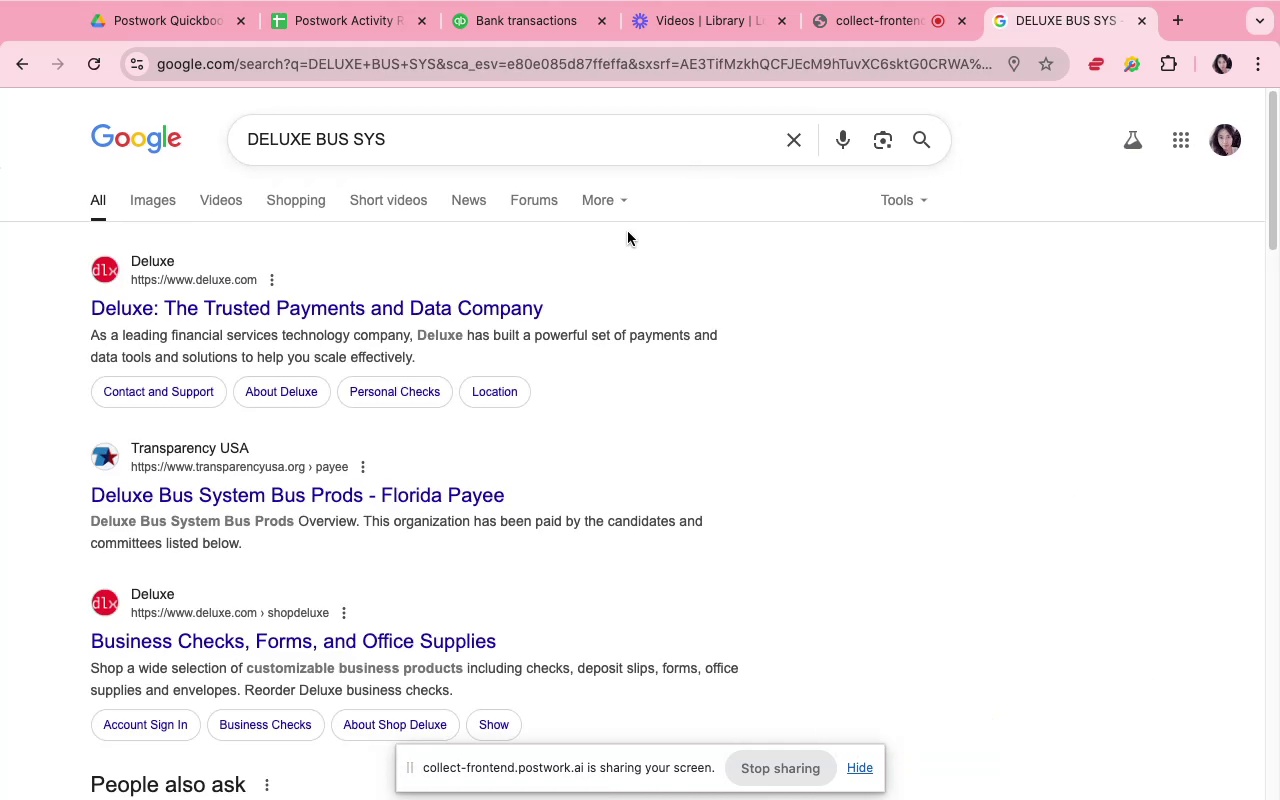 
wait(11.22)
 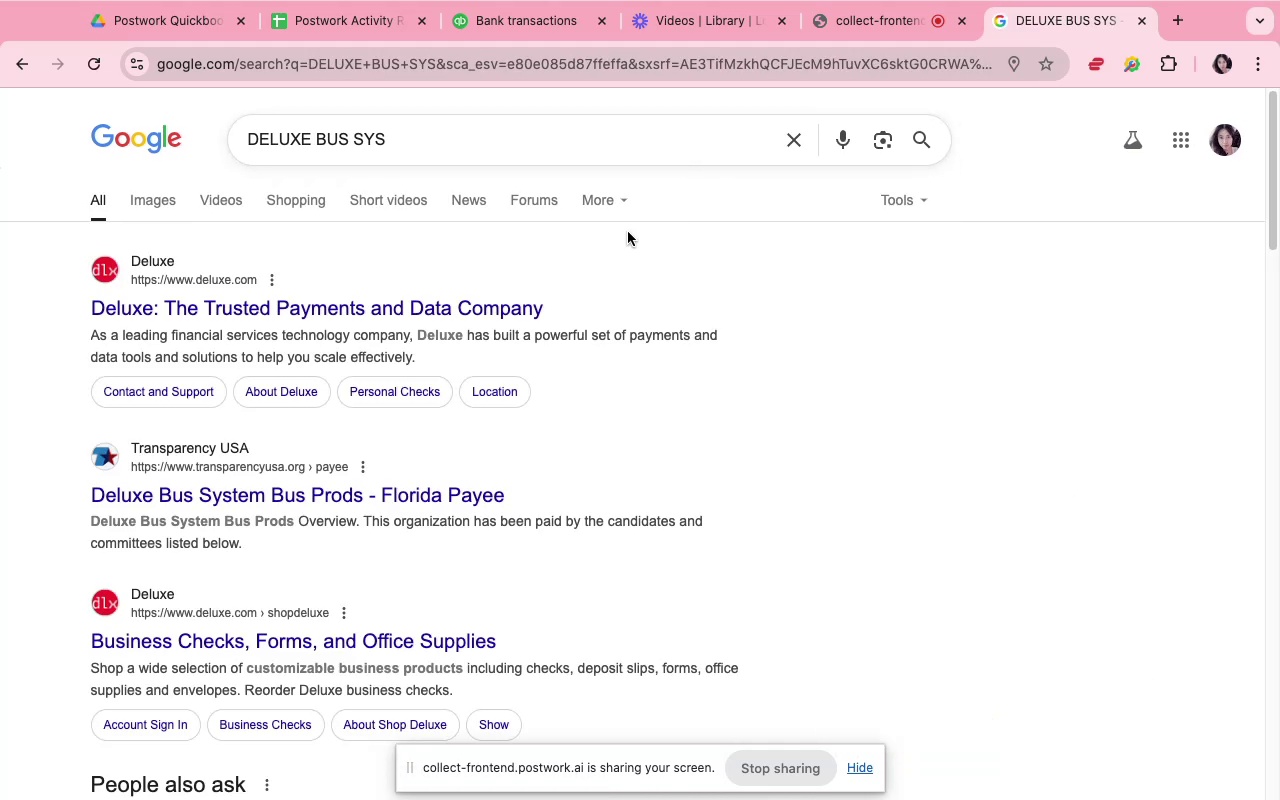 
left_click([502, 17])
 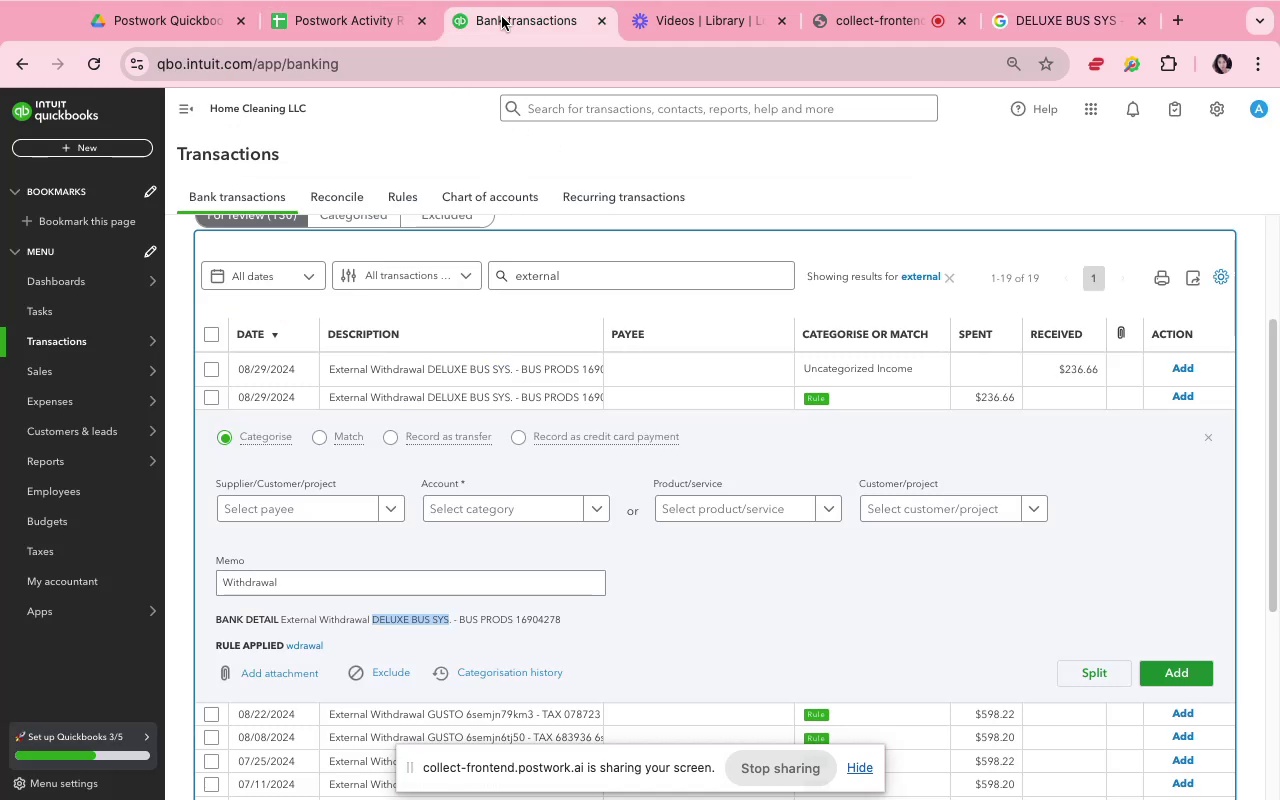 
wait(8.18)
 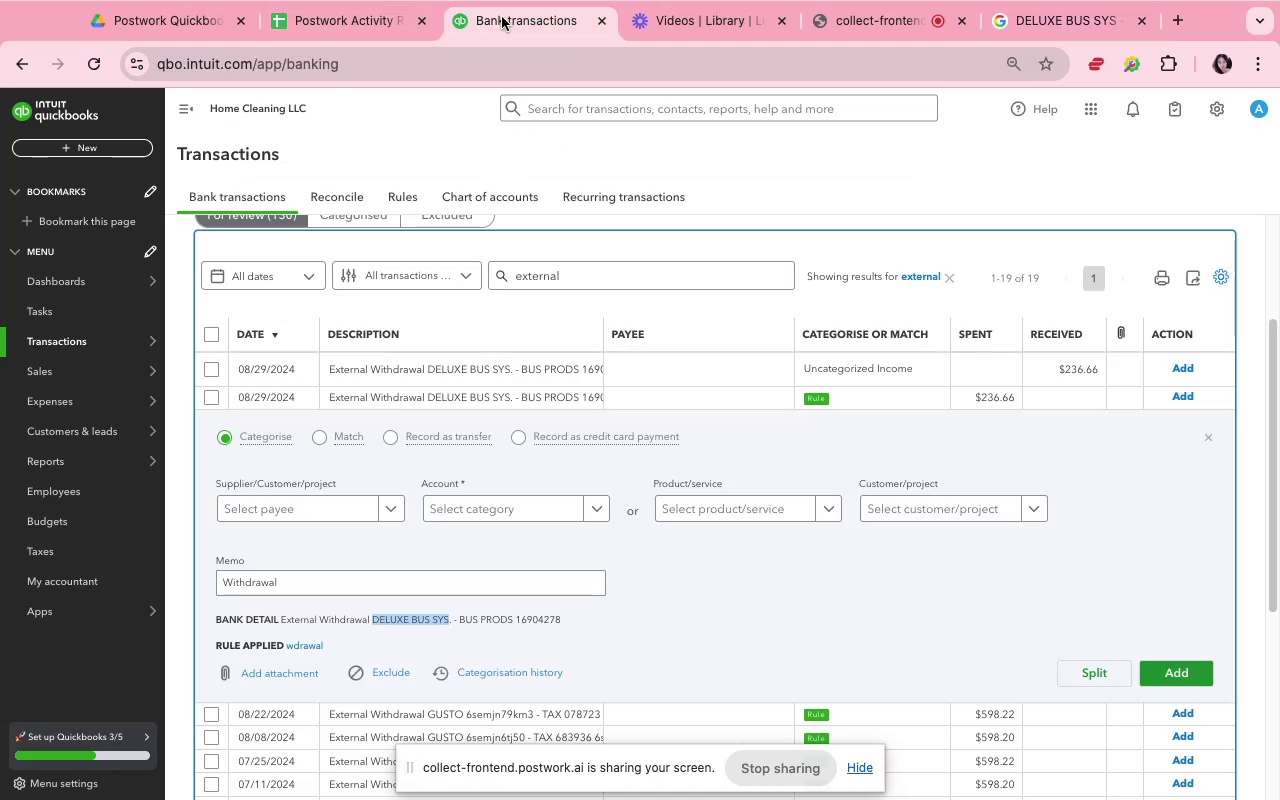 
left_click([282, 513])
 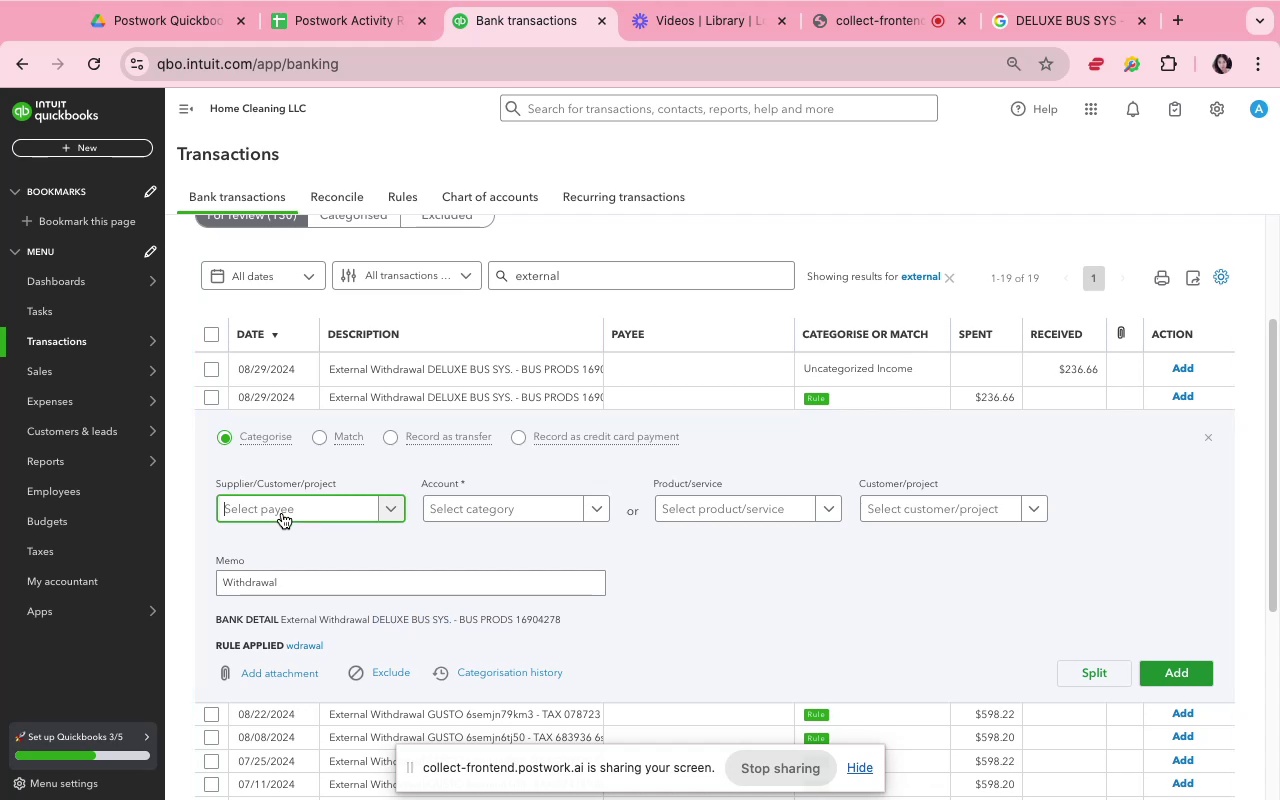 
key(Meta+V)
 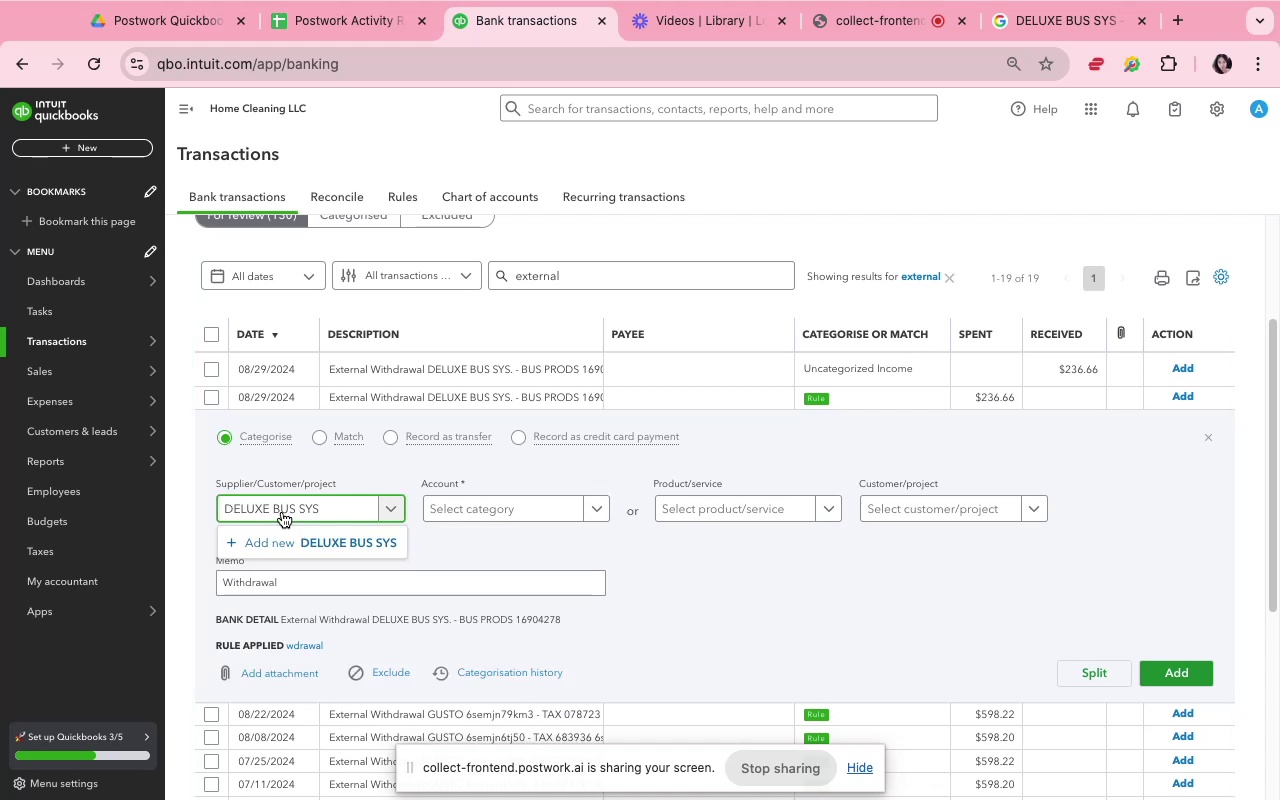 
left_click([302, 535])
 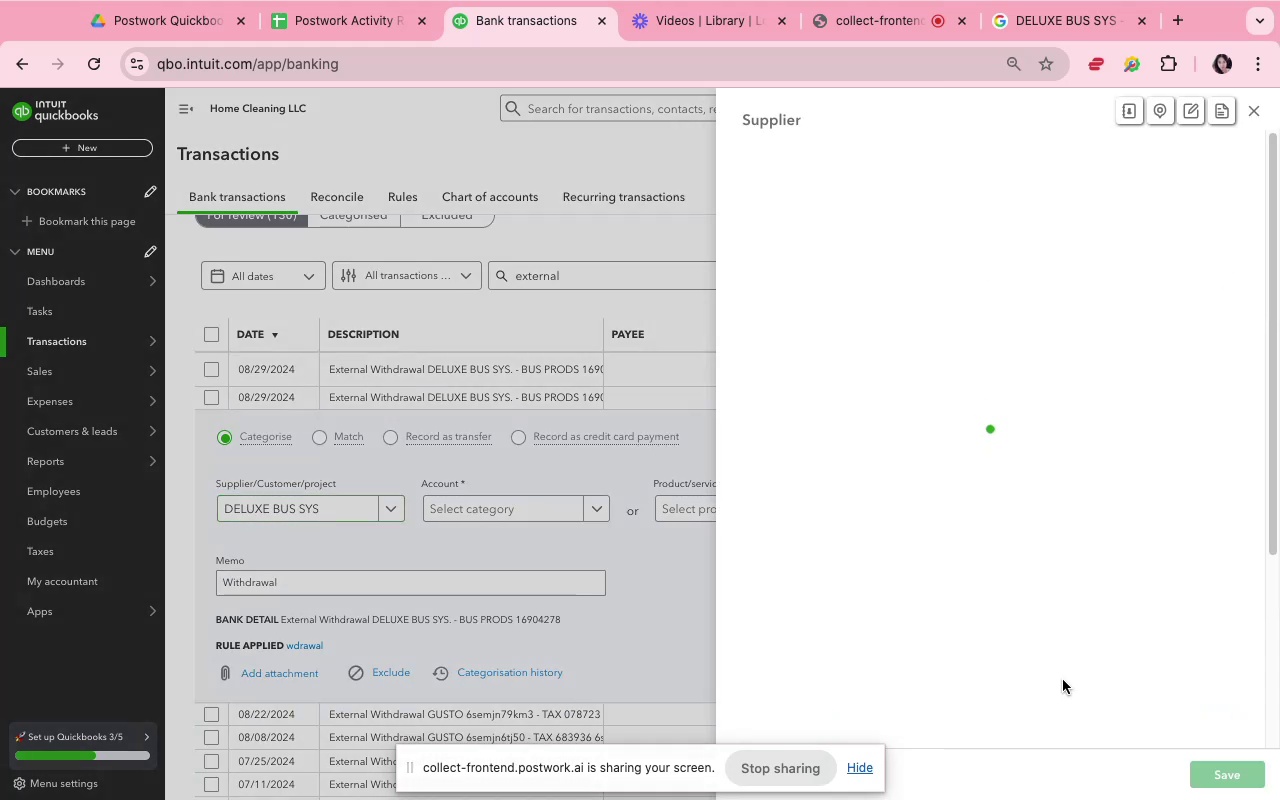 
left_click([1253, 780])
 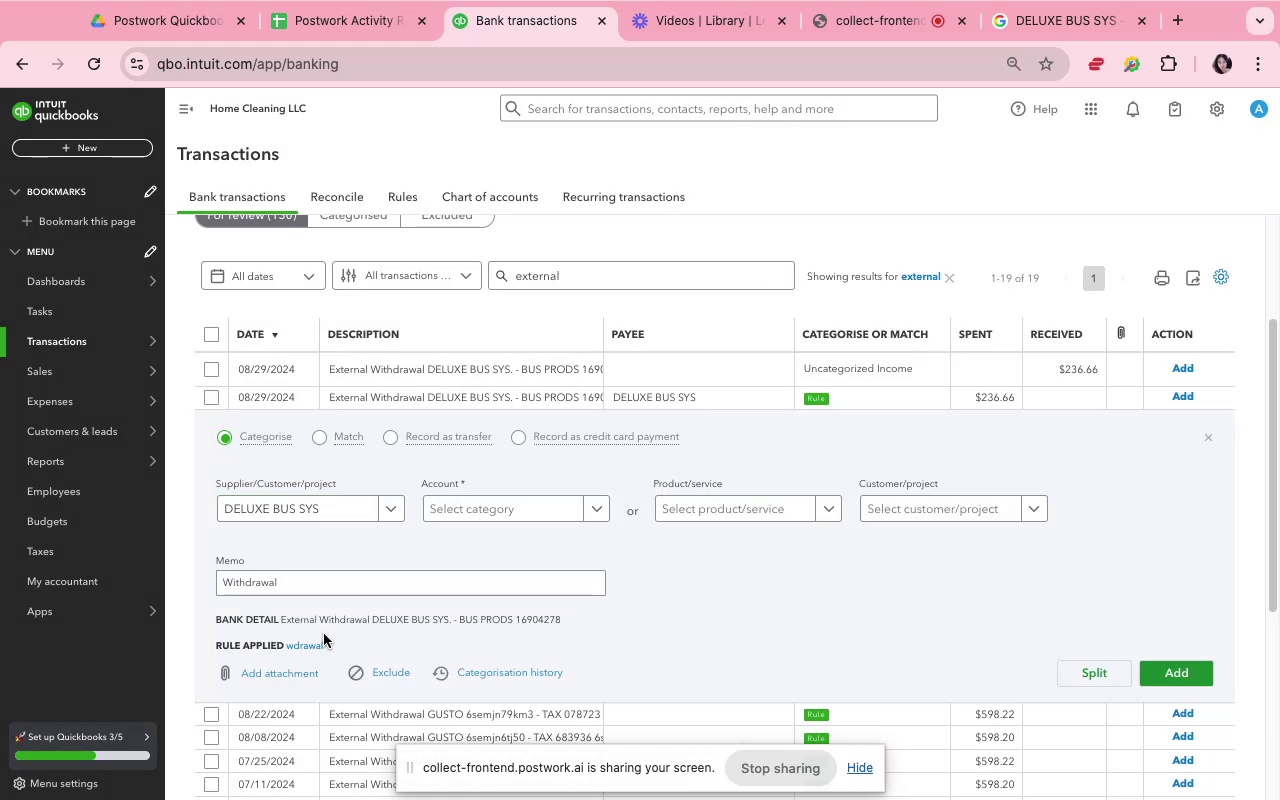 
double_click([329, 621])
 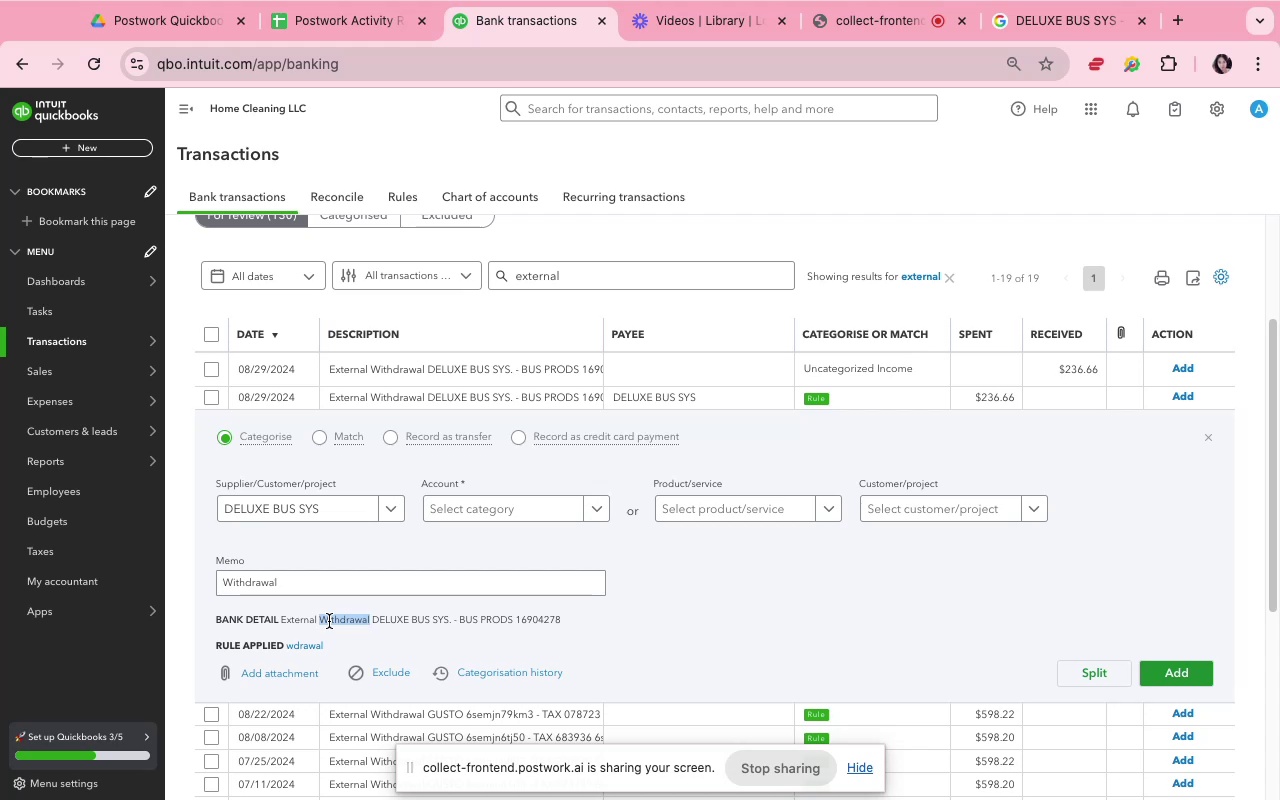 
triple_click([329, 621])
 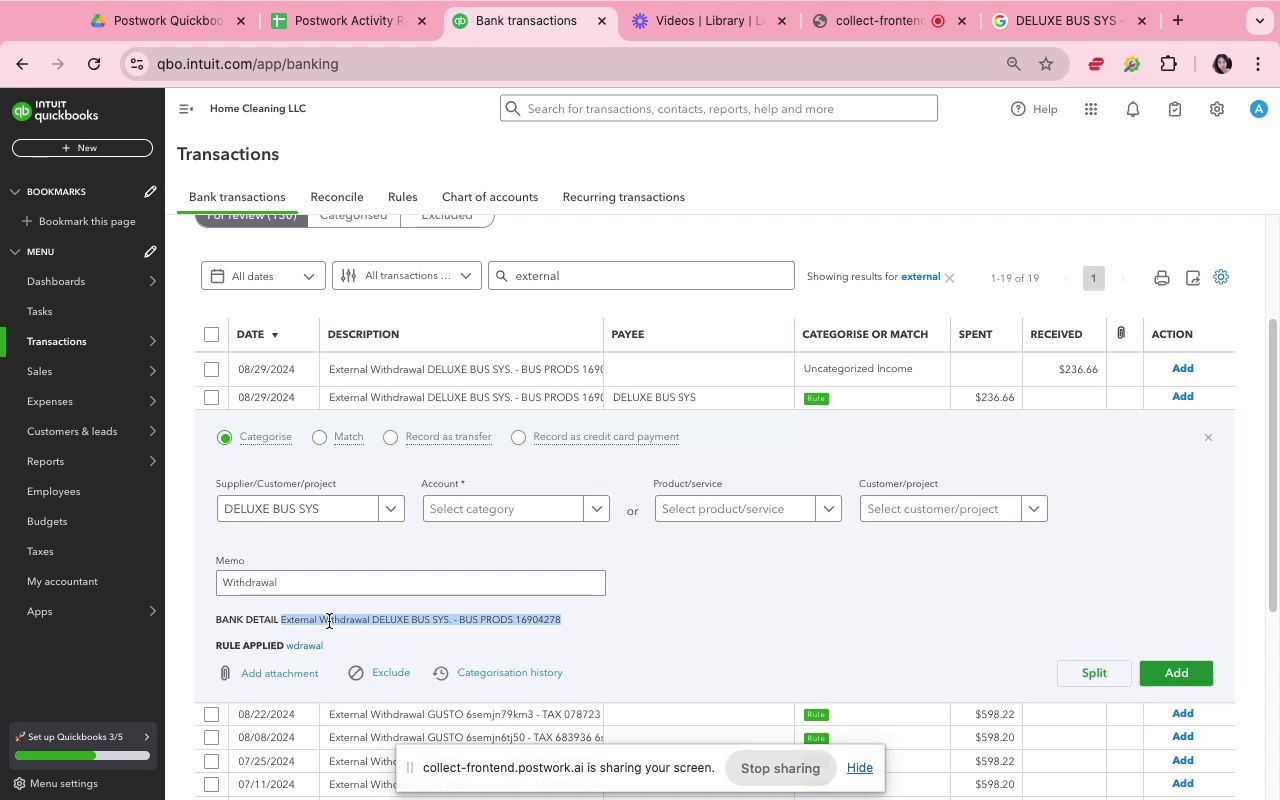 
left_click([329, 621])
 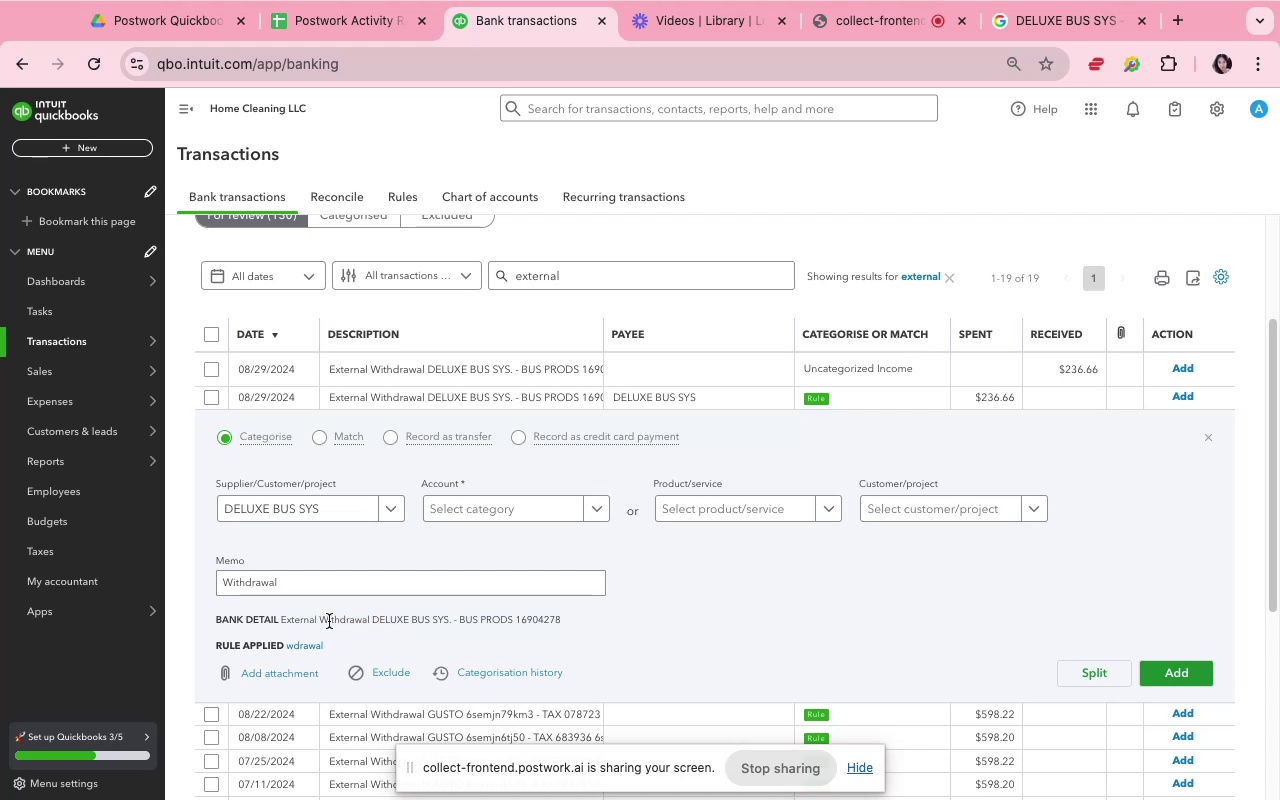 
double_click([329, 621])
 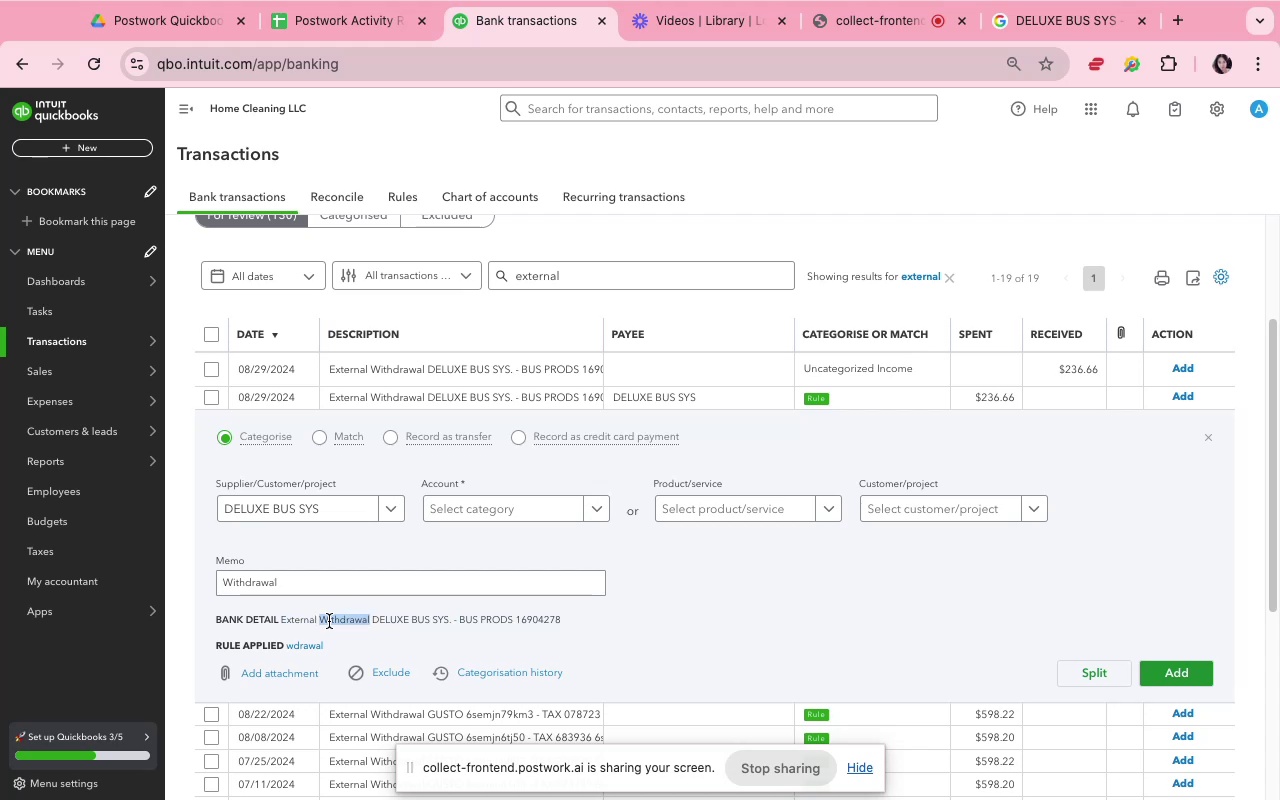 
triple_click([329, 621])
 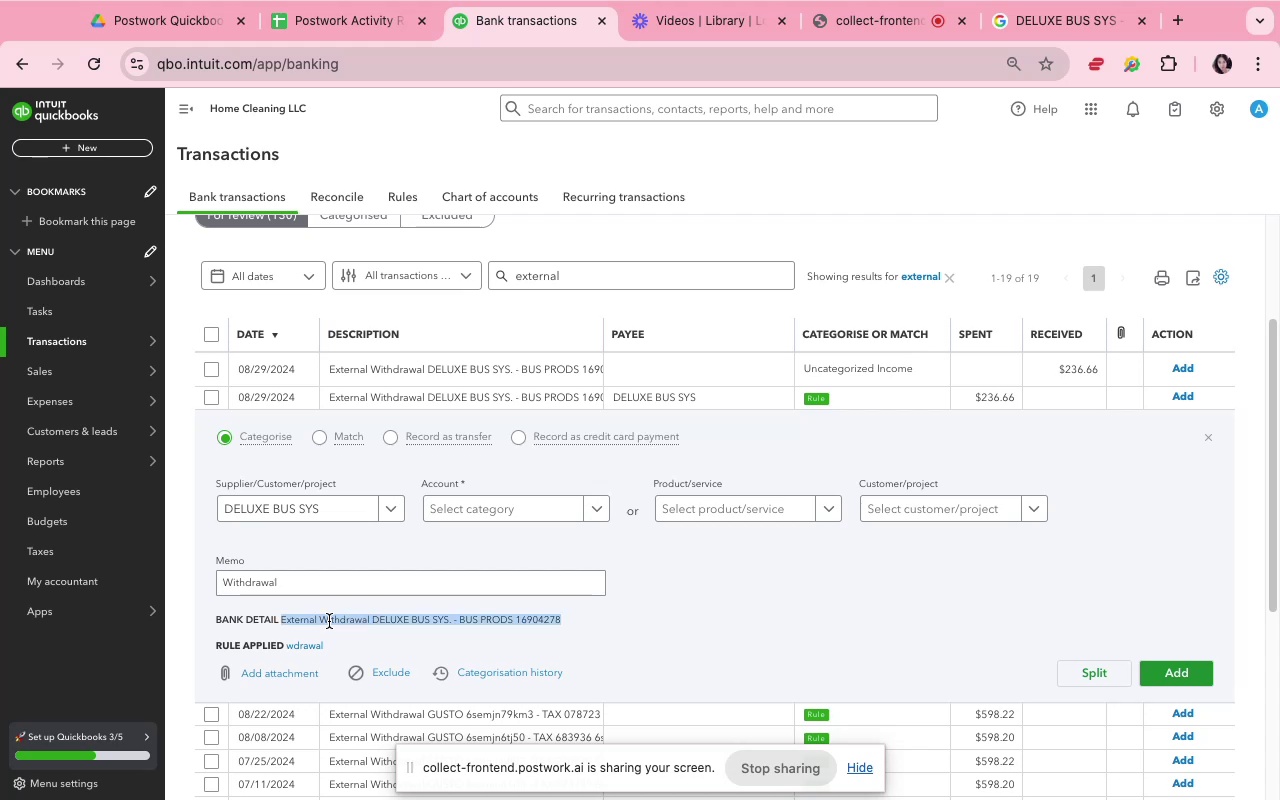 
key(Meta+C)
 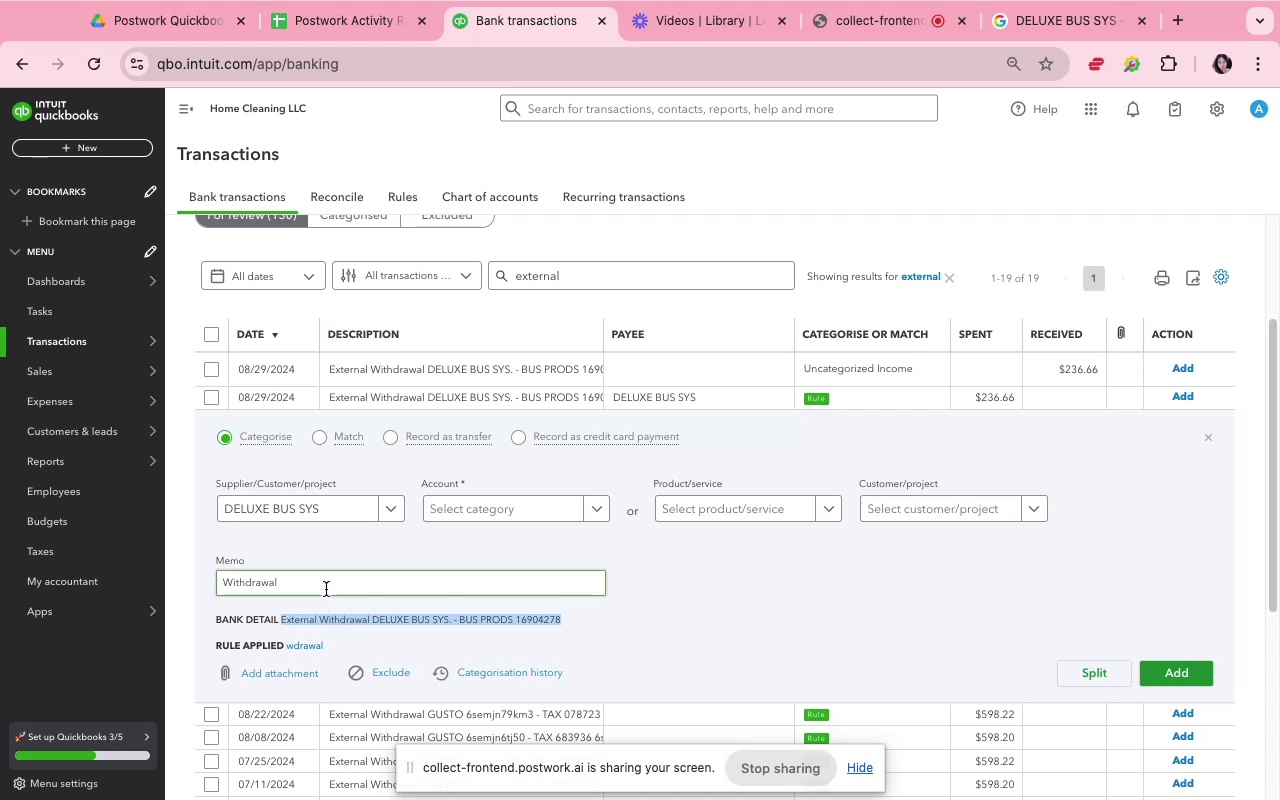 
double_click([326, 587])
 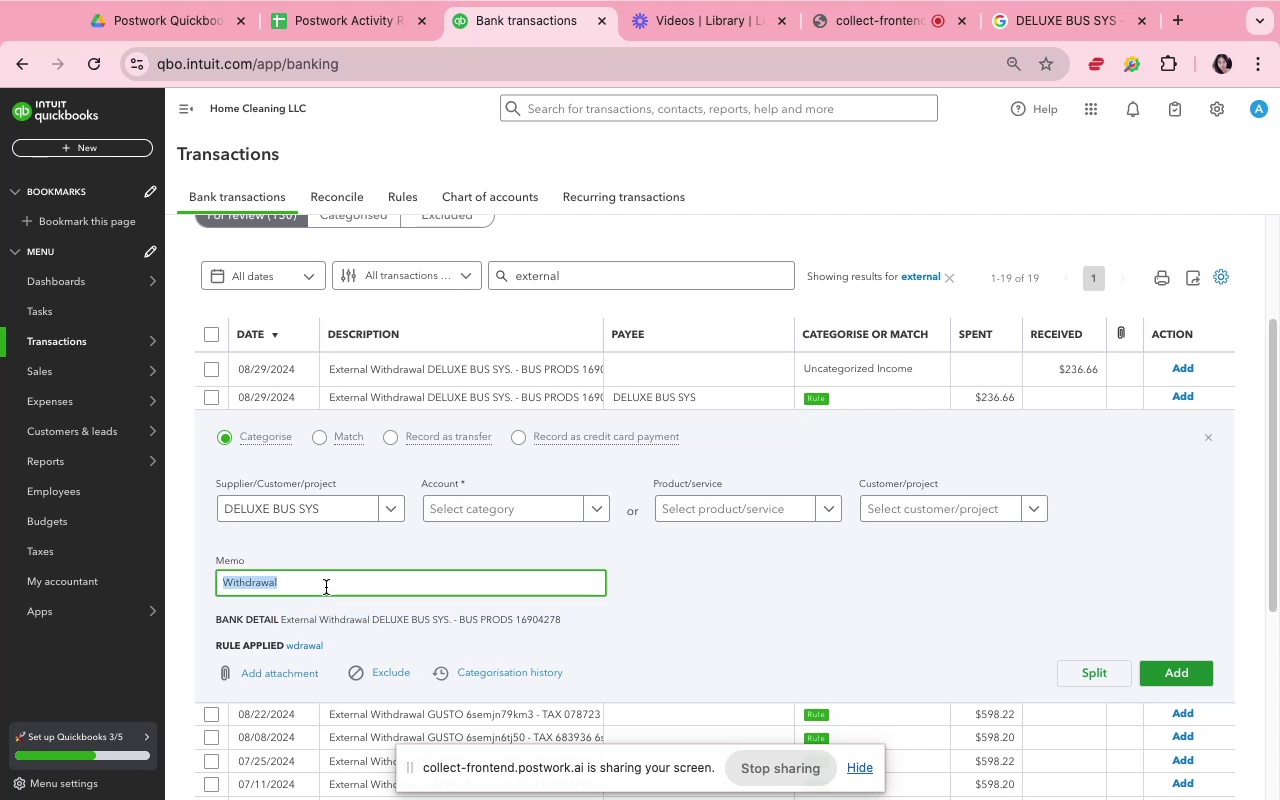 
key(Meta+V)
 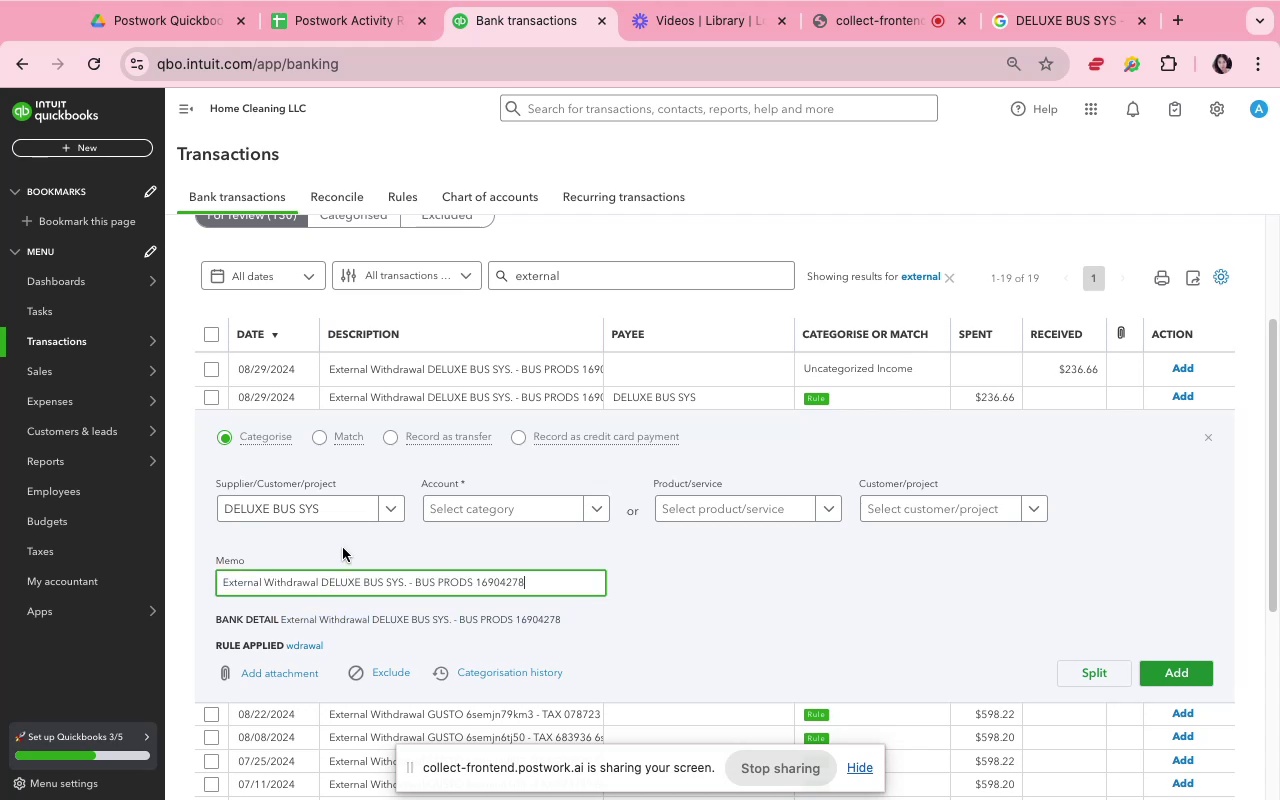 
left_click([345, 542])
 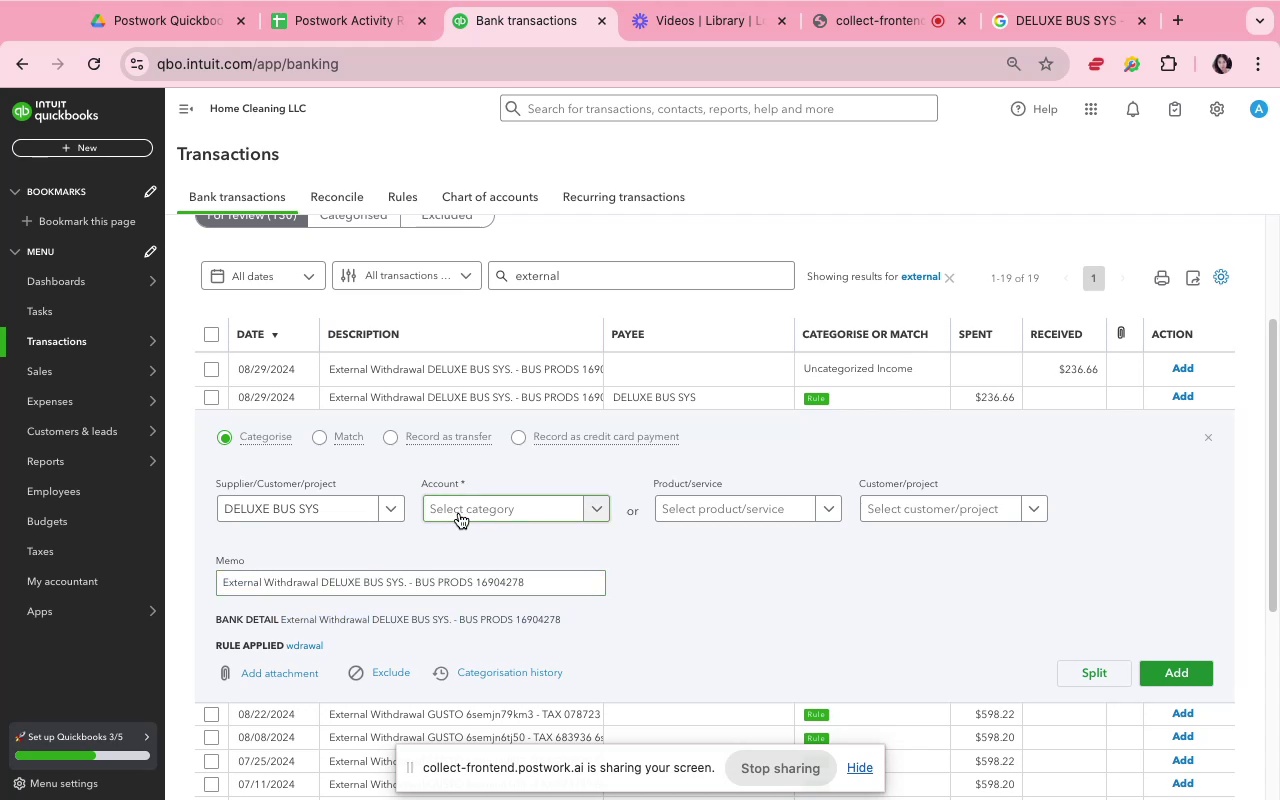 
left_click([461, 513])
 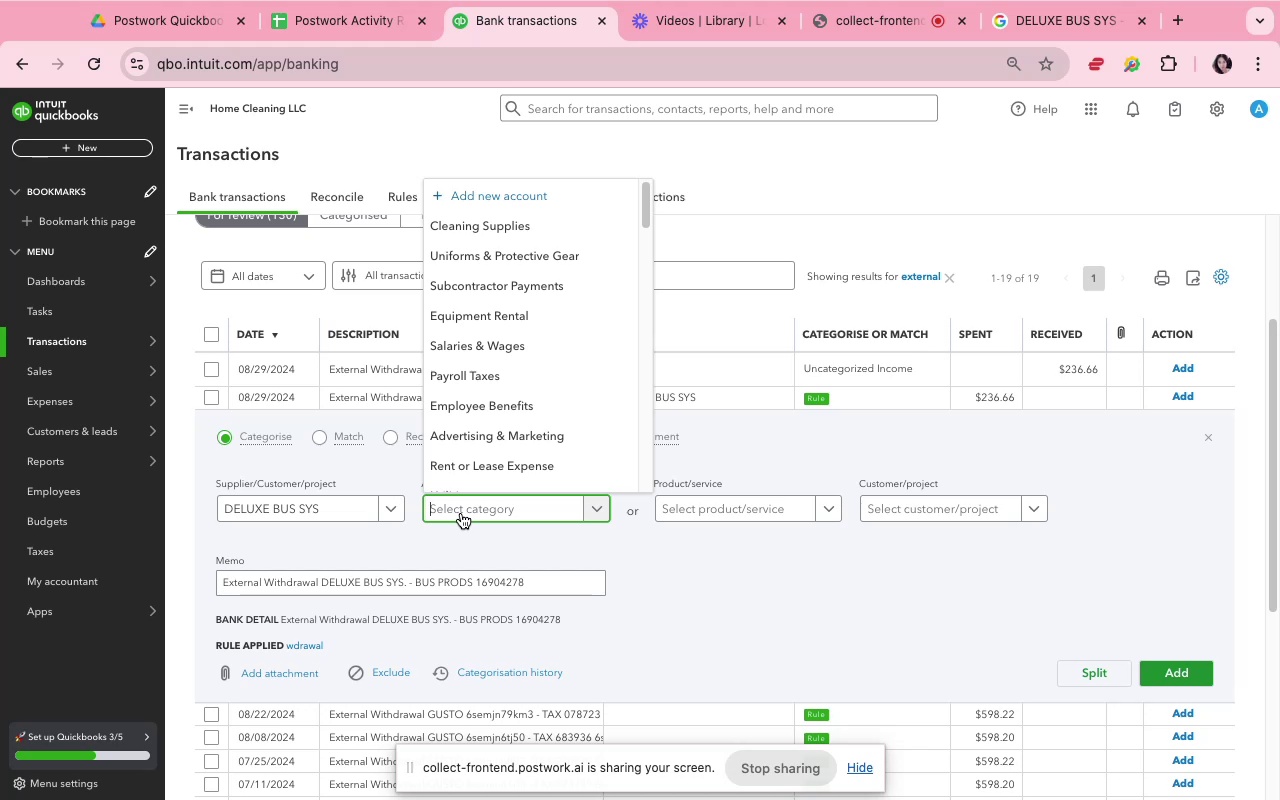 
type(inf)
 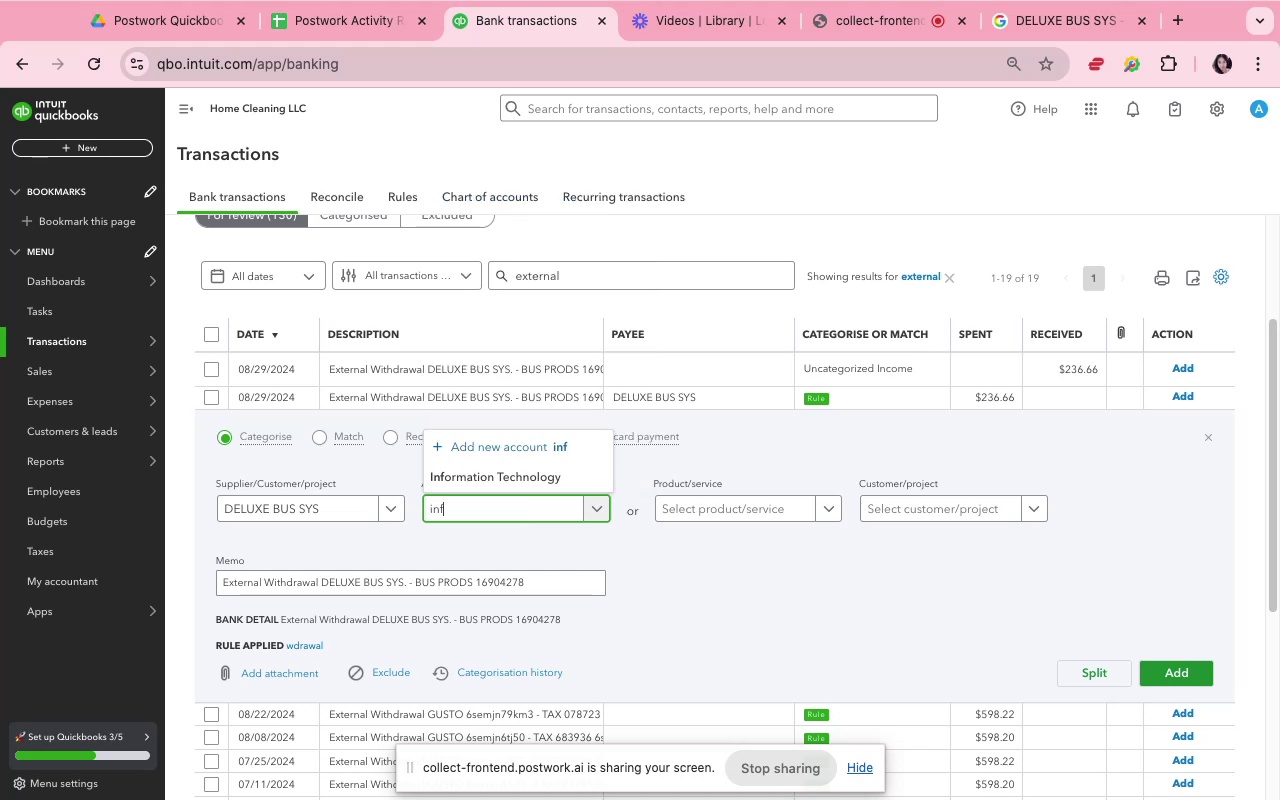 
left_click([461, 478])
 